 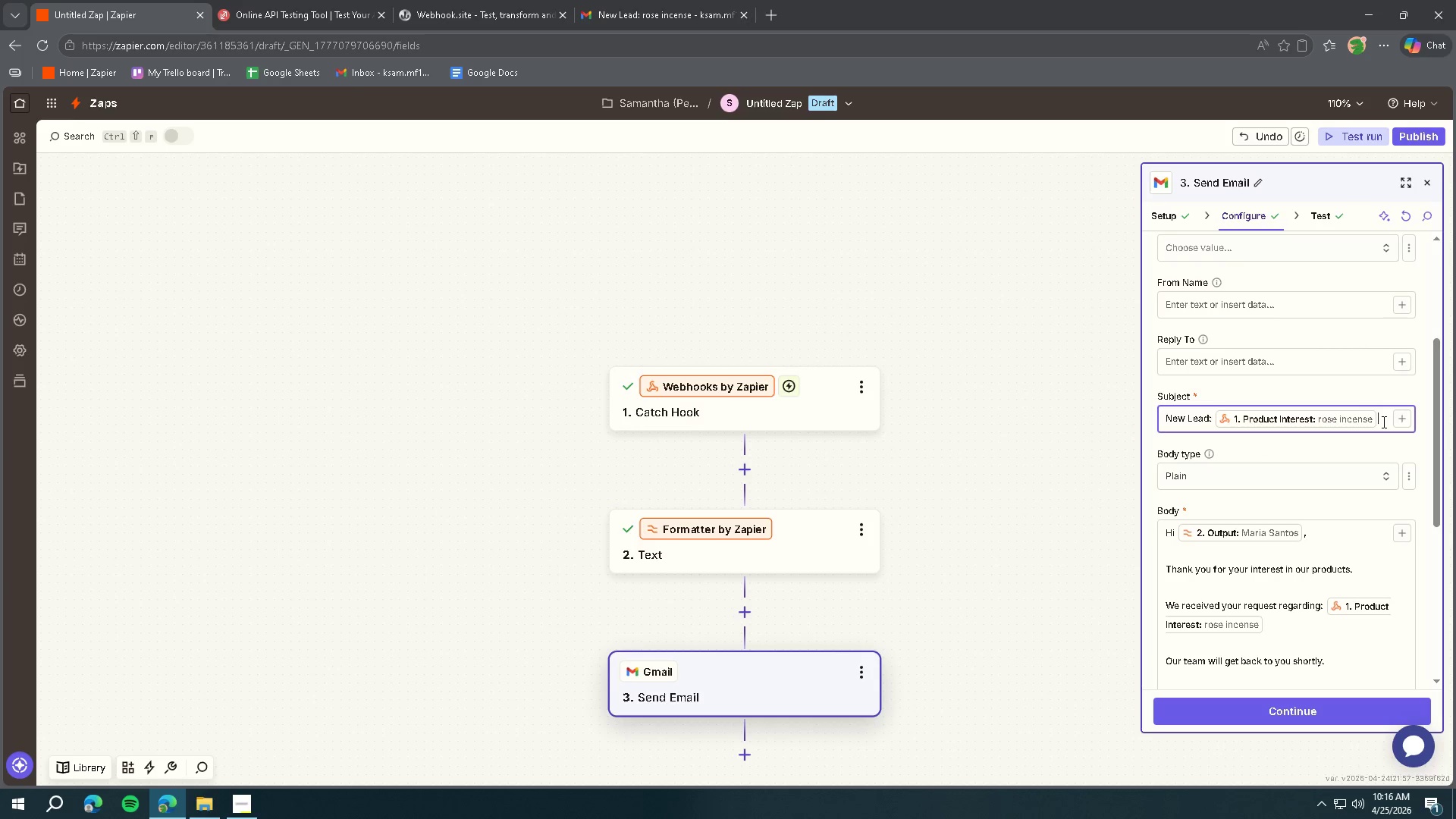 
key(Control+ControlLeft)
 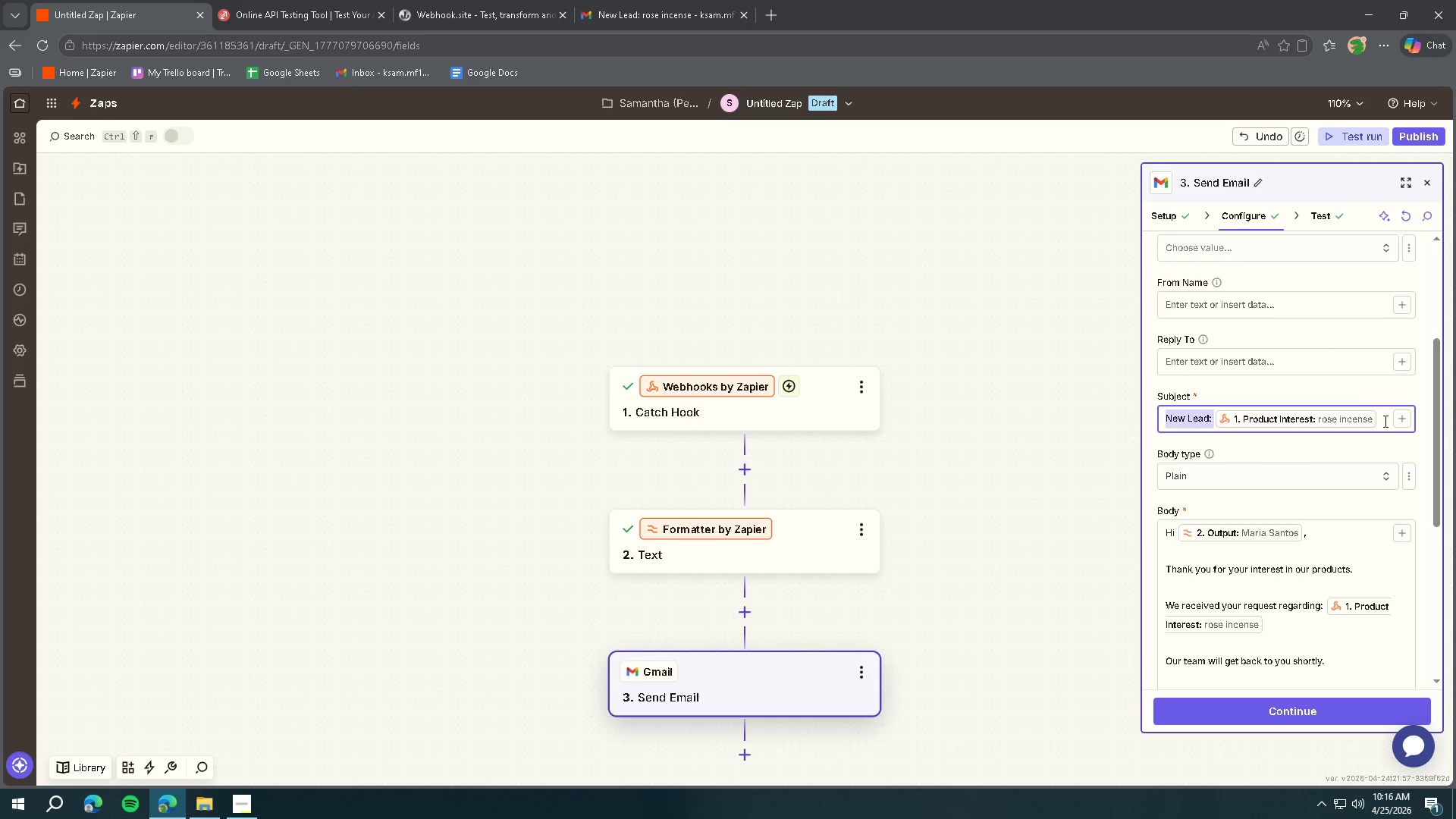 
key(Control+A)
 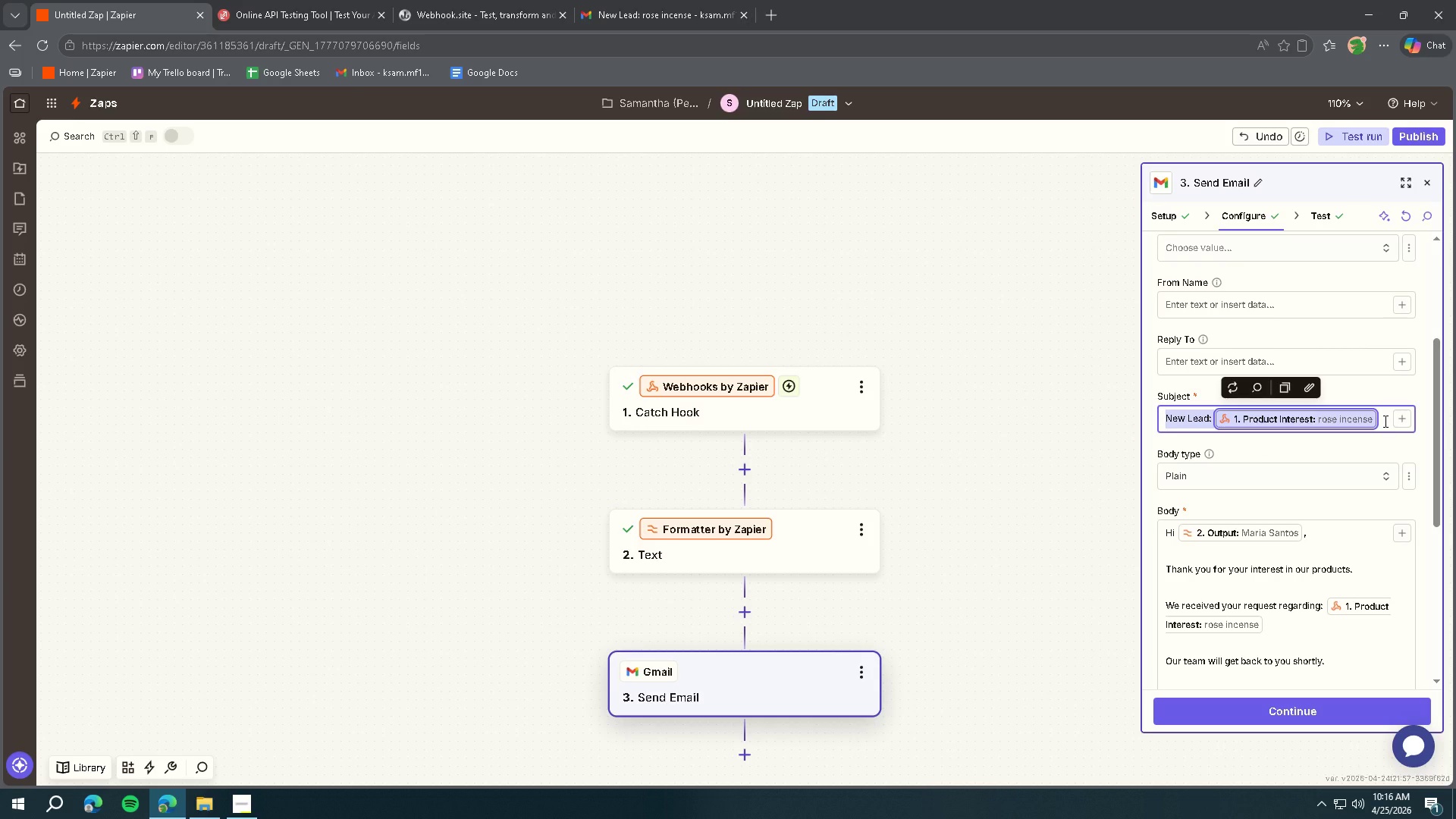 
type(Thank you for your )
key(Backspace)
key(Backspace)
key(Backspace)
key(Backspace)
key(Backspace)
key(Backspace)
key(Backspace)
key(Backspace)
key(Backspace)
key(Backspace)
key(Backspace)
key(Backspace)
key(Backspace)
type(You For )
key(Backspace)
key(Backspace)
key(Backspace)
key(Backspace)
type(for Your interest )
 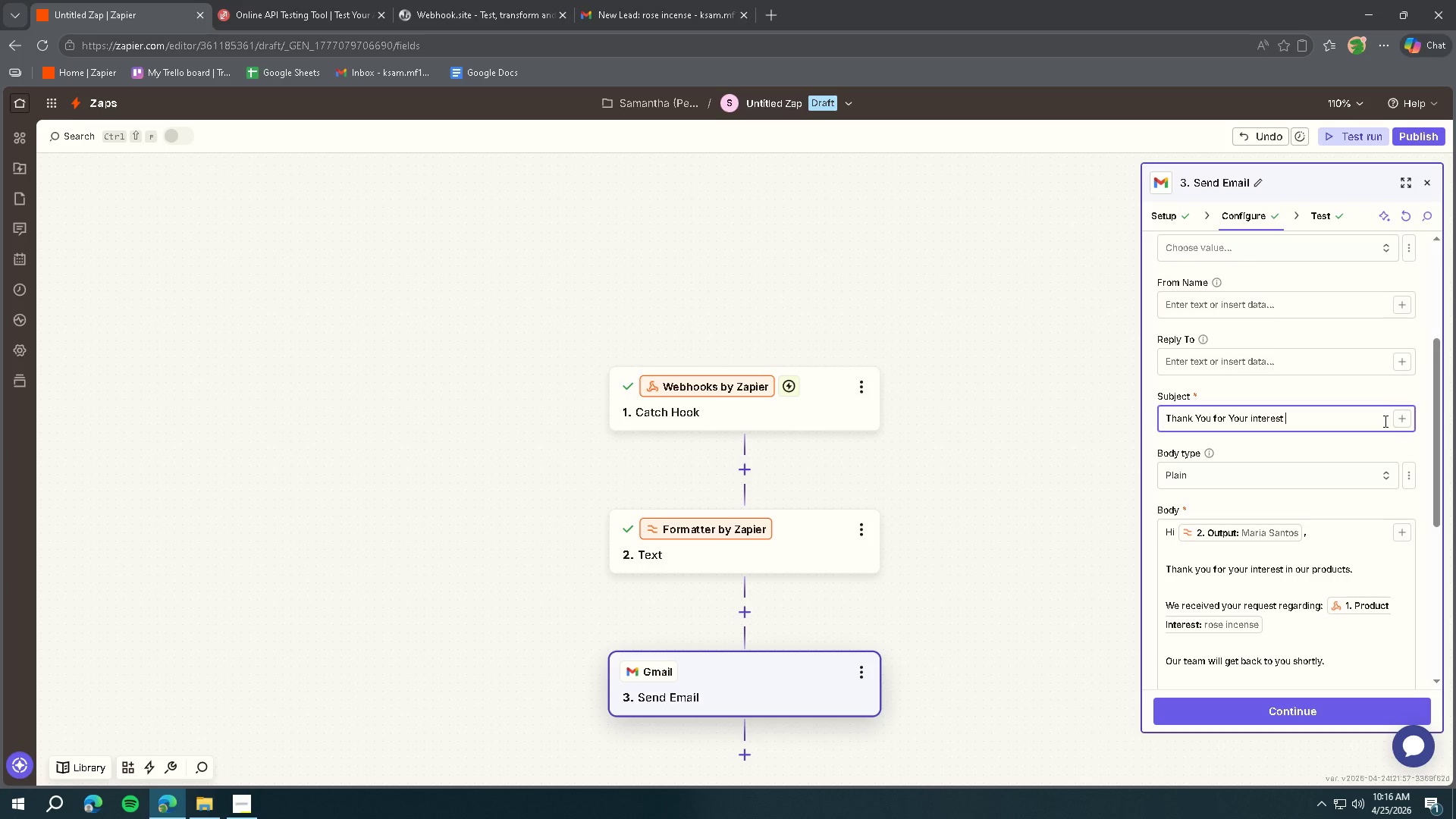 
key(Control+ControlLeft)
 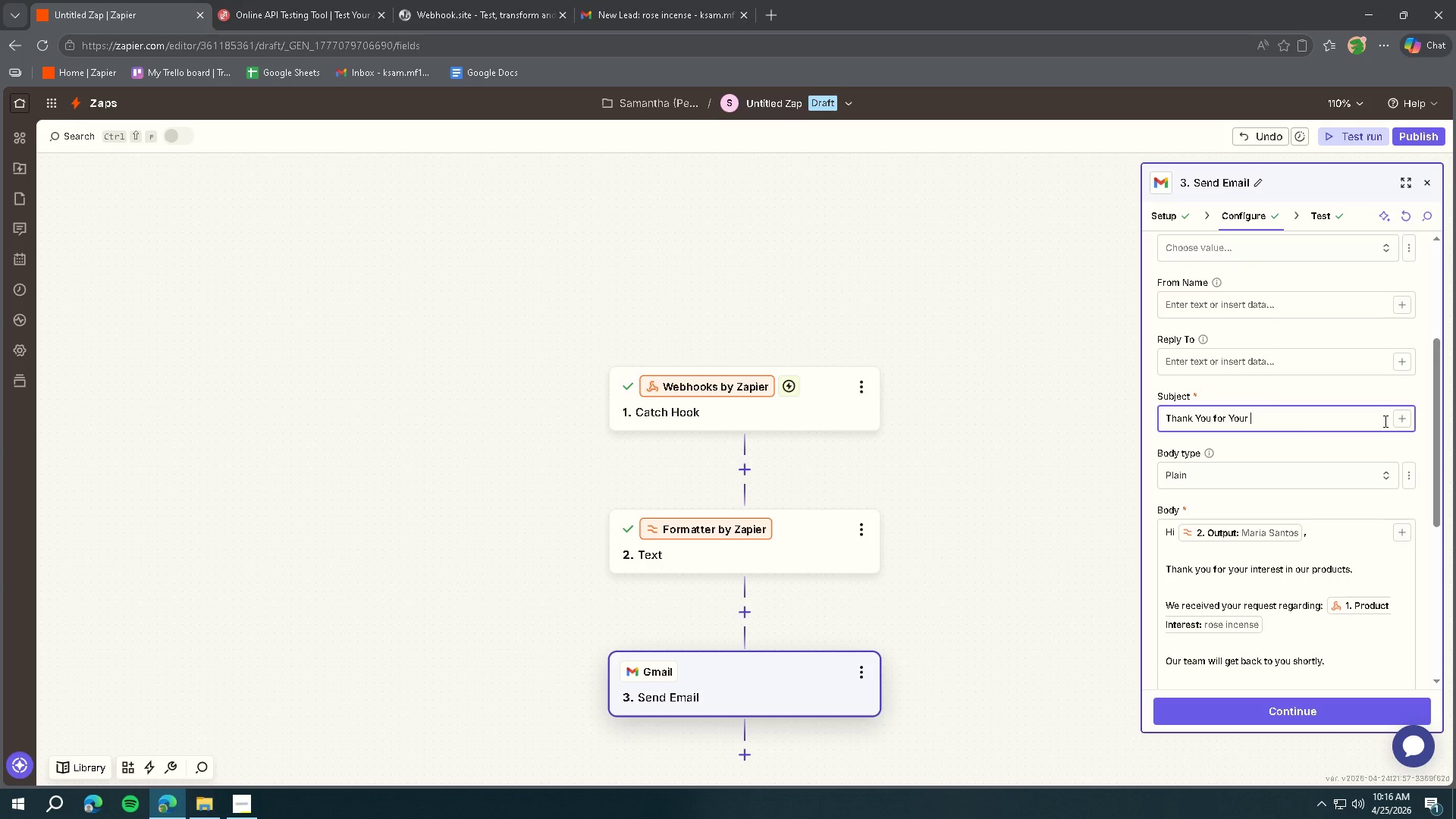 
key(Control+Backspace)
 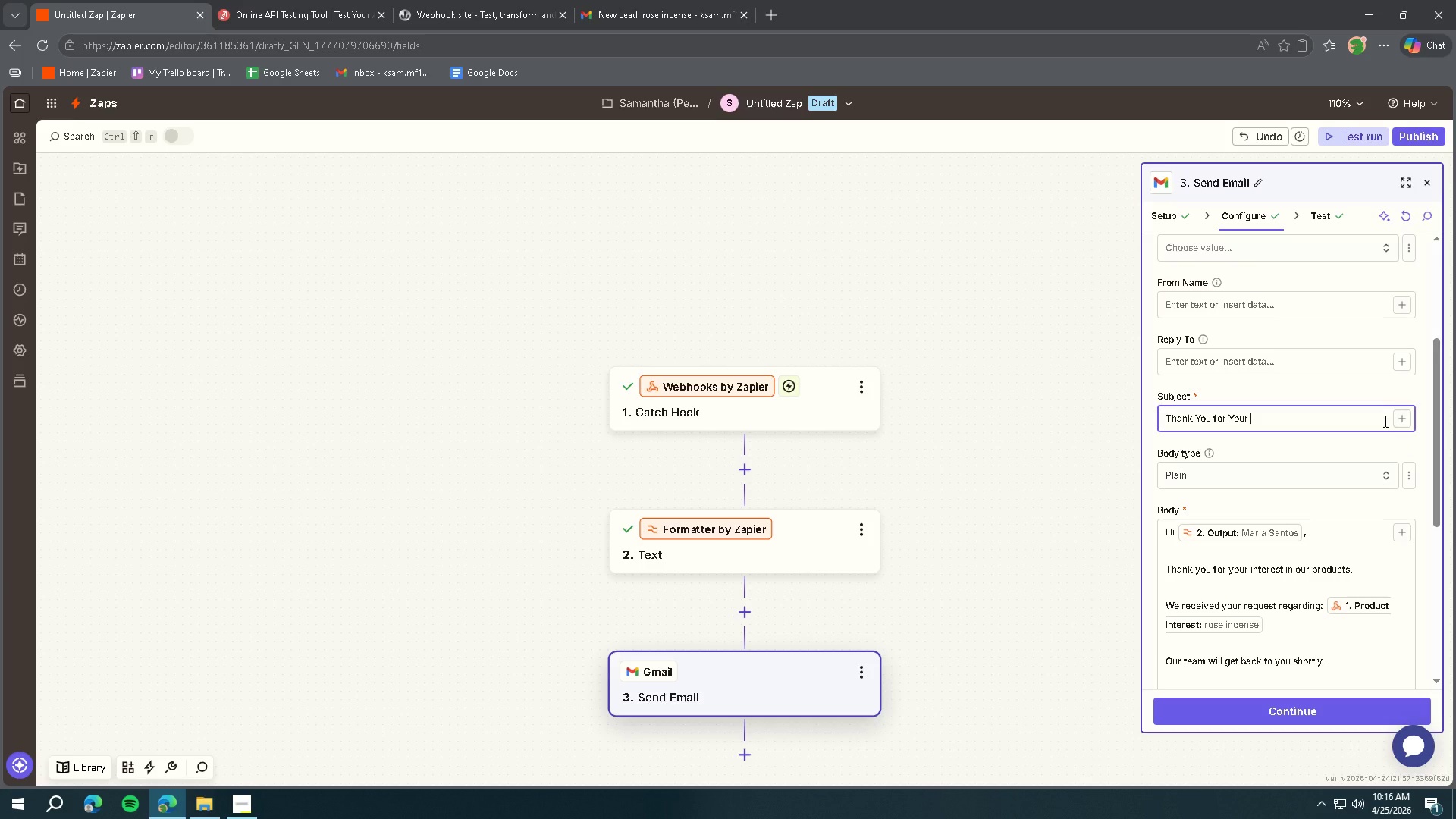 
type(Ine)
key(Backspace)
type(terest in Cinder & Saffron)
 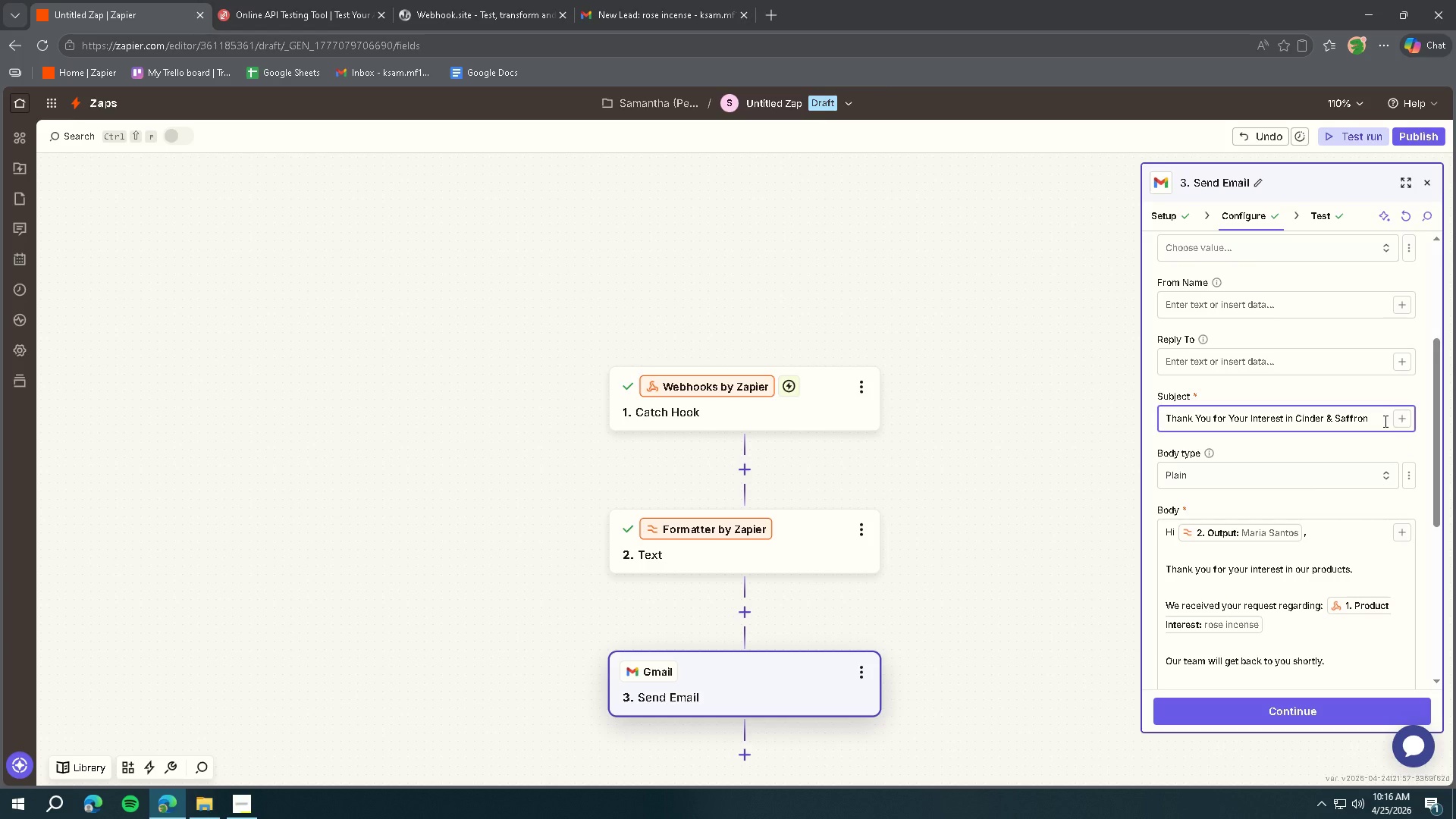 
left_click([1332, 529])
 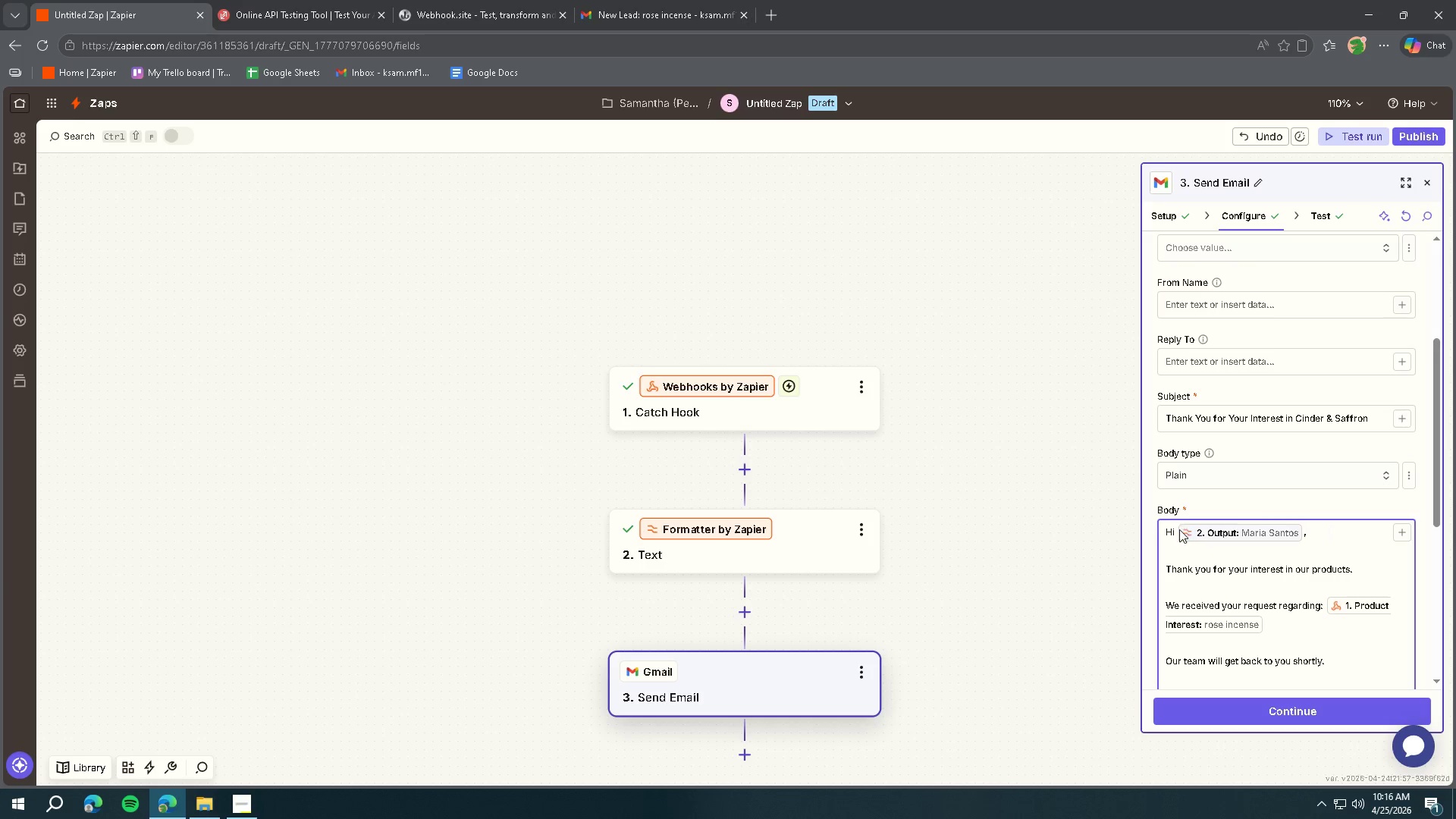 
left_click([1171, 531])
 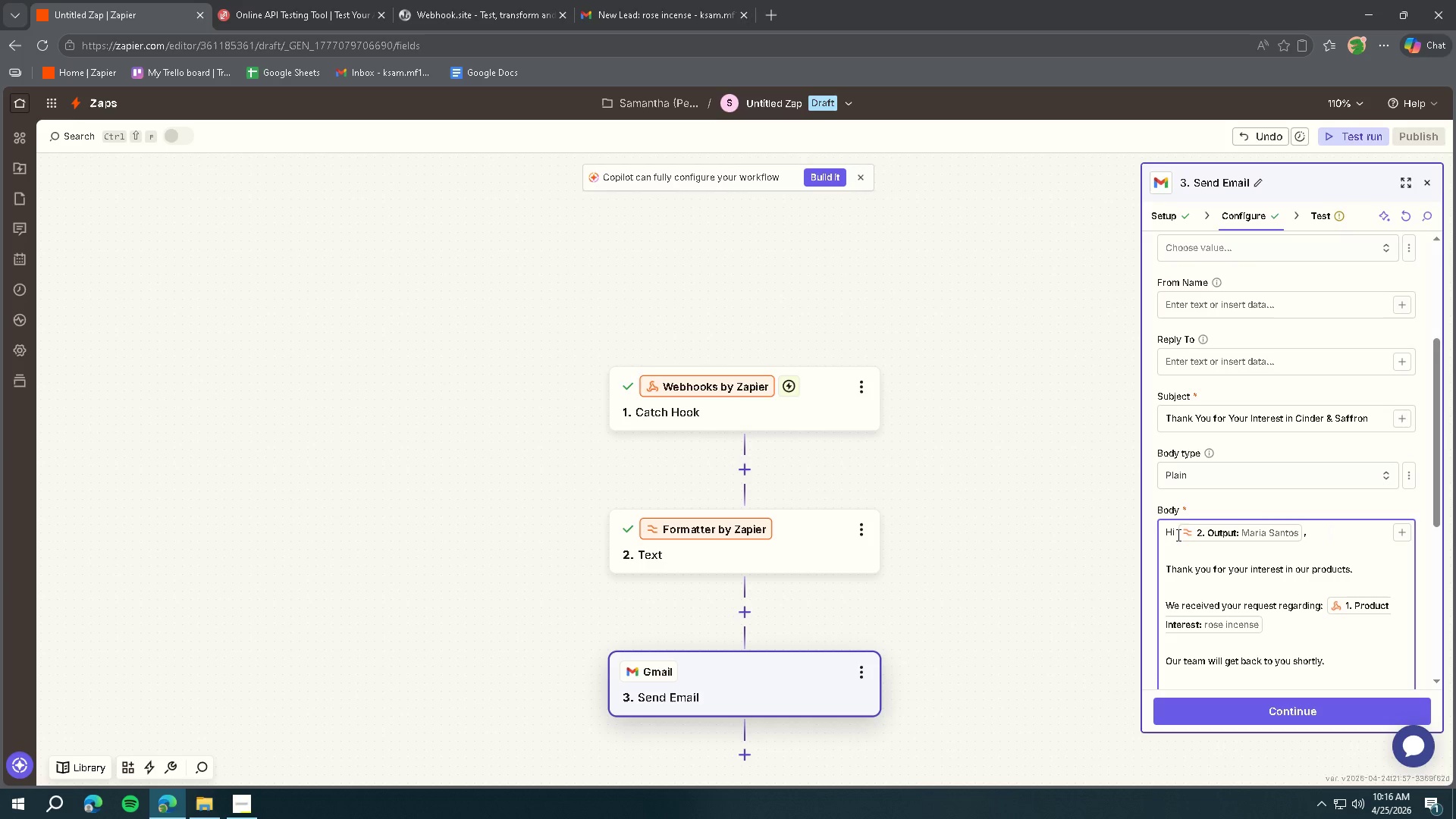 
key(ArrowRight)
 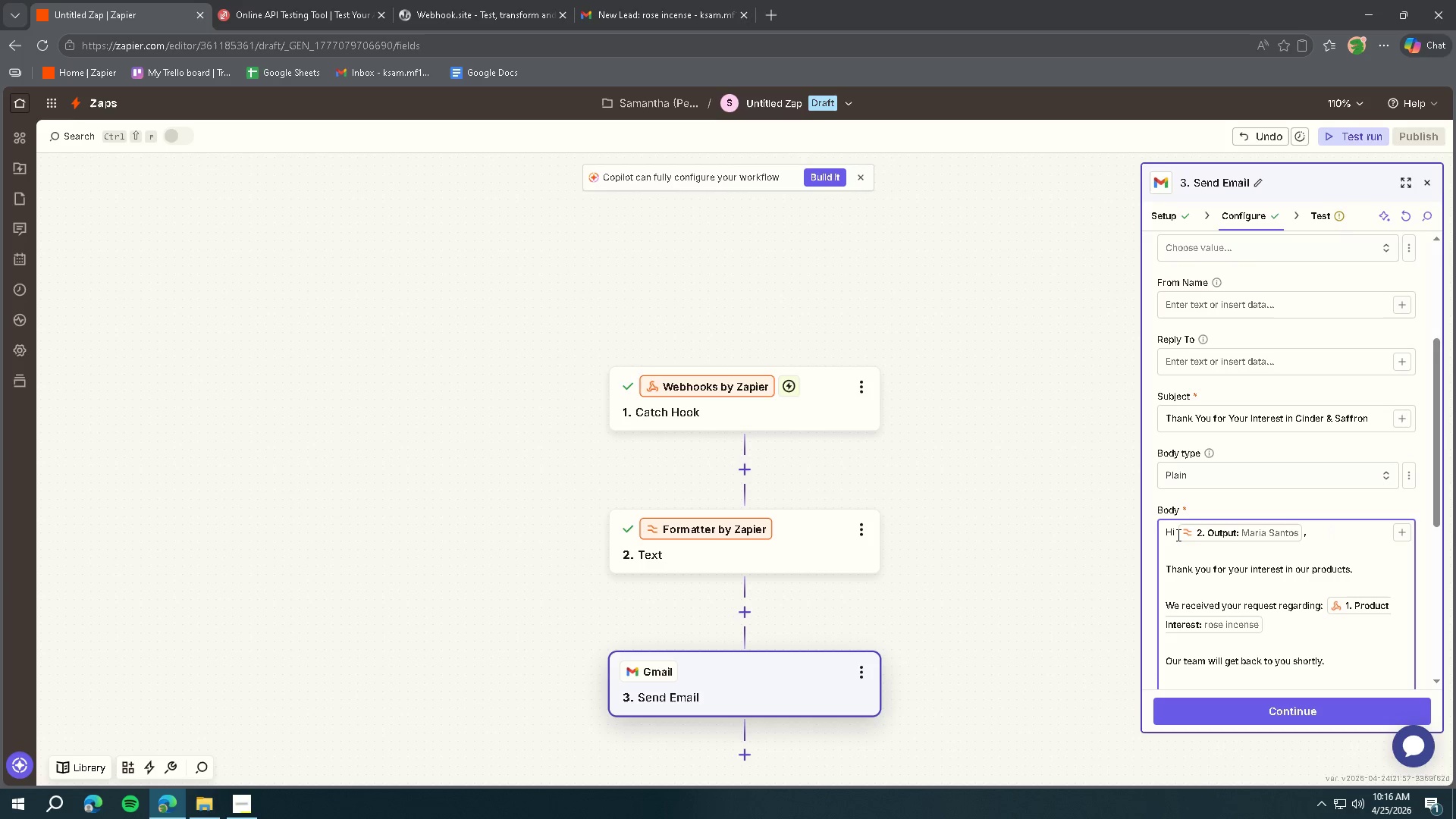 
key(Backspace)
key(Backspace)
type(Dear)
 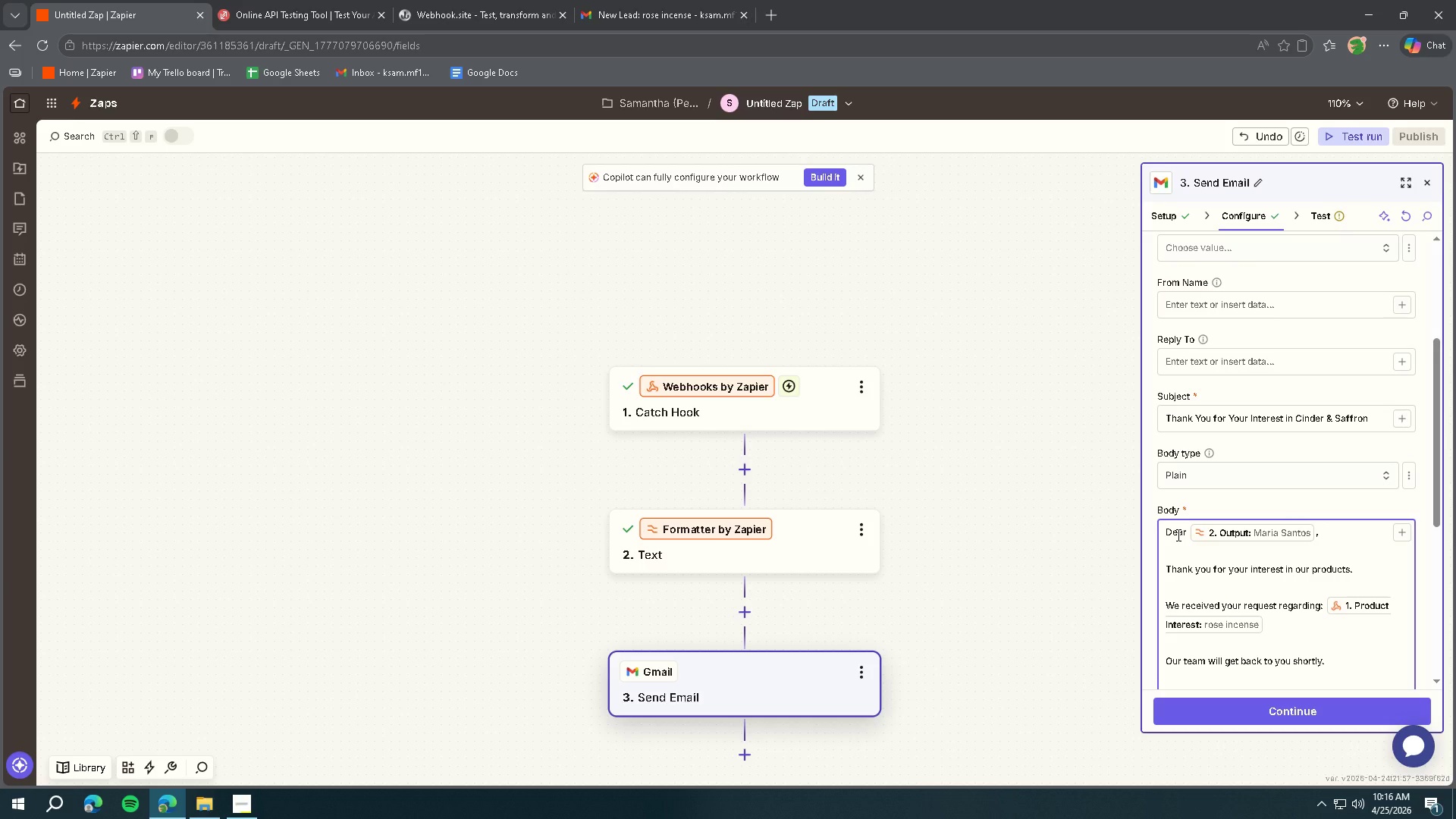 
scroll: coordinate [1209, 508], scroll_direction: down, amount: 1.0
 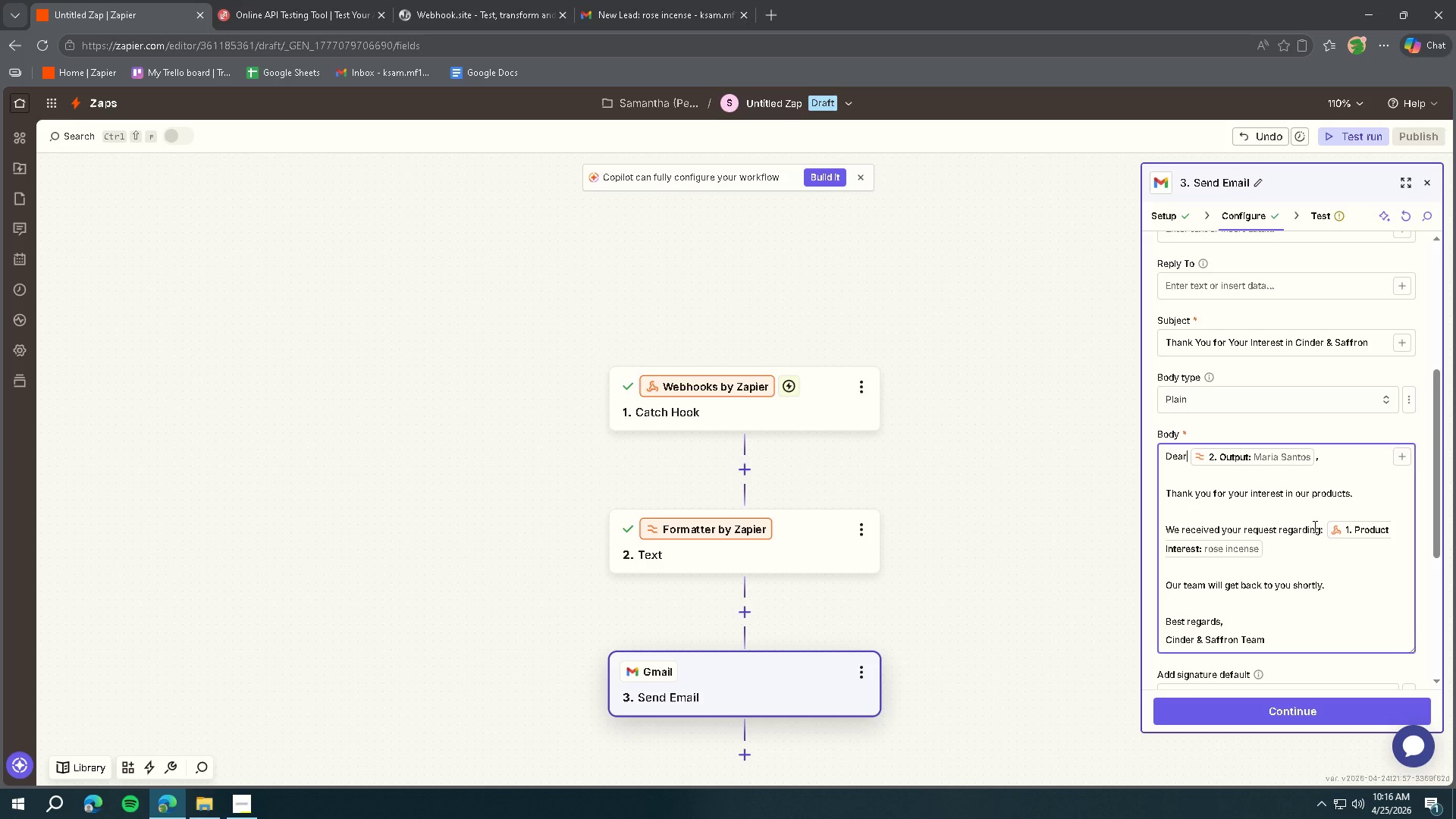 
left_click([1369, 495])
 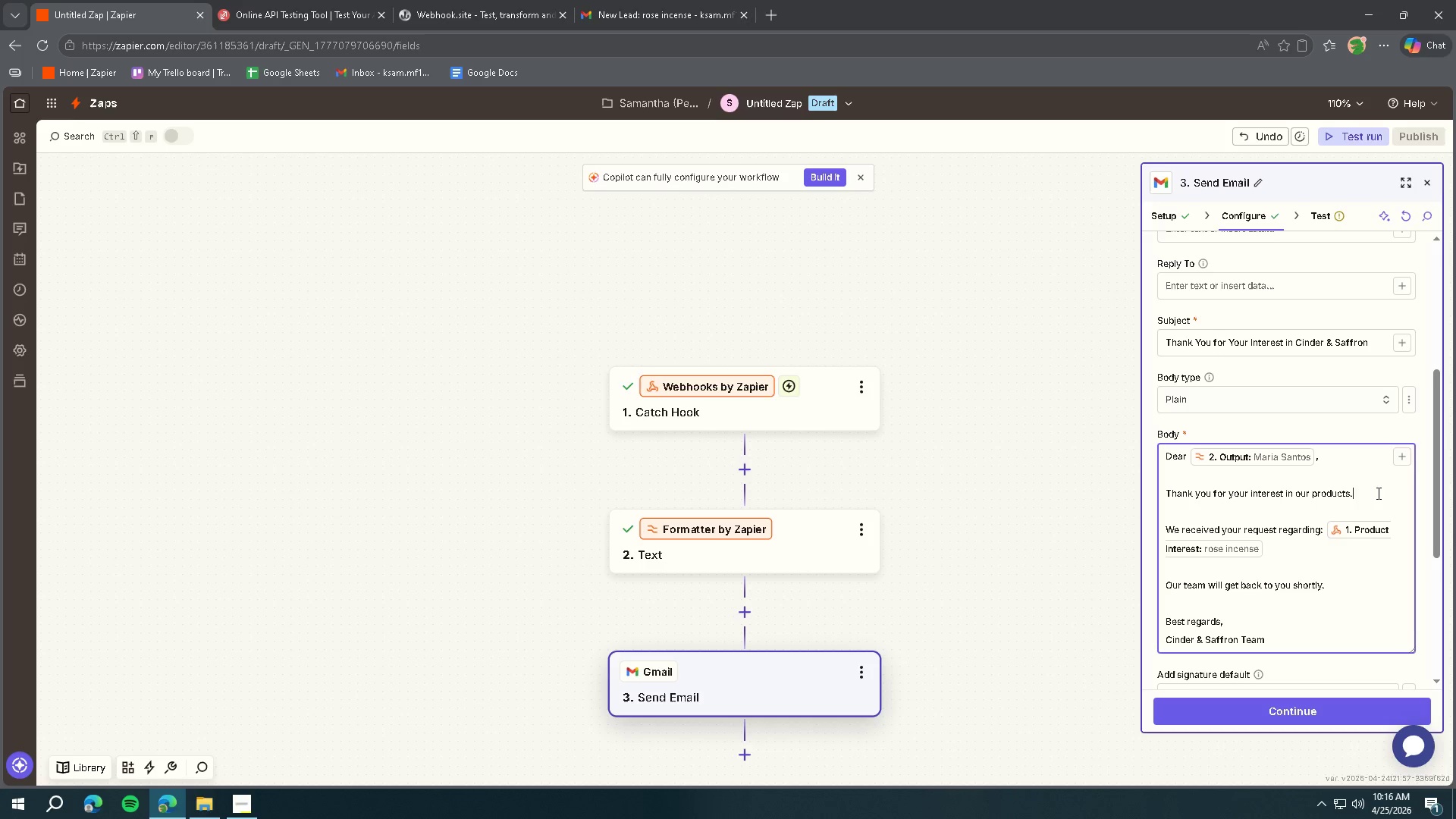 
left_click_drag(start_coordinate=[1379, 493], to_coordinate=[1161, 500])
 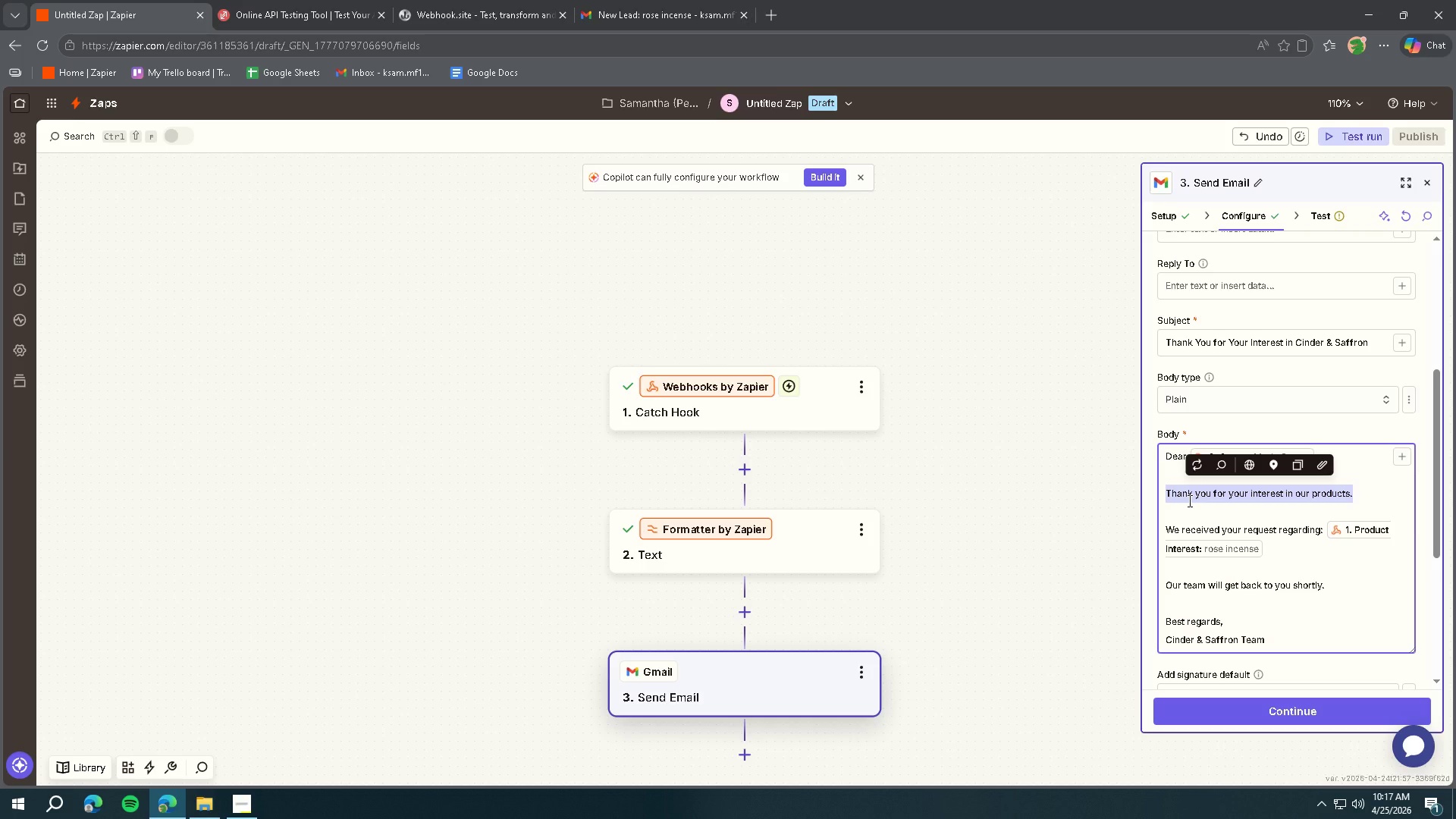 
wait(51.58)
 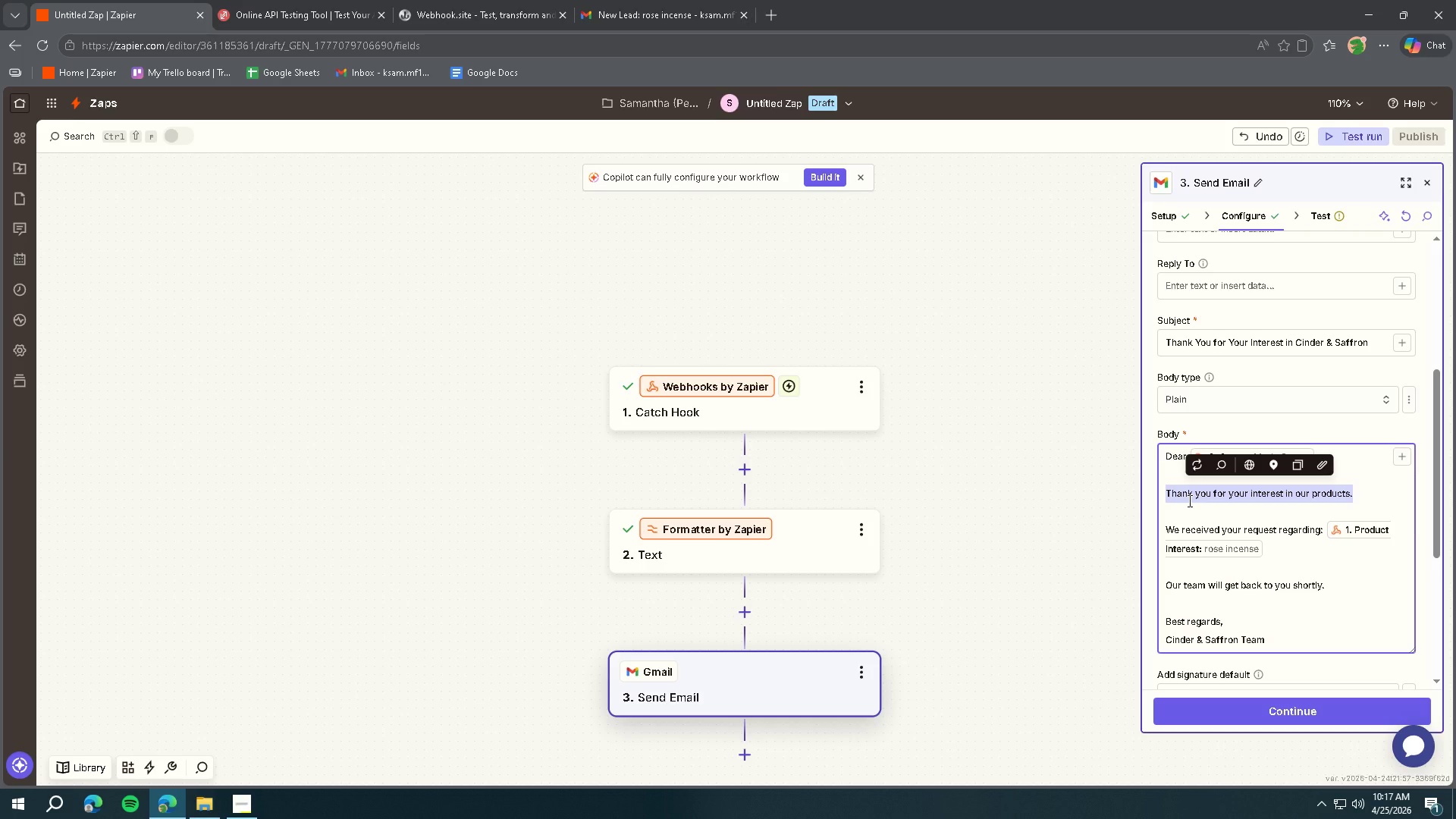 
type(Thank you for reaching out to I)
key(Backspace)
type(Cinder * Sa)
key(Backspace)
key(Backspace)
key(Backspace)
key(Backspace)
type(*)
key(Backspace)
type(&Sa)
key(Backspace)
key(Backspace)
type( Saffron.)
 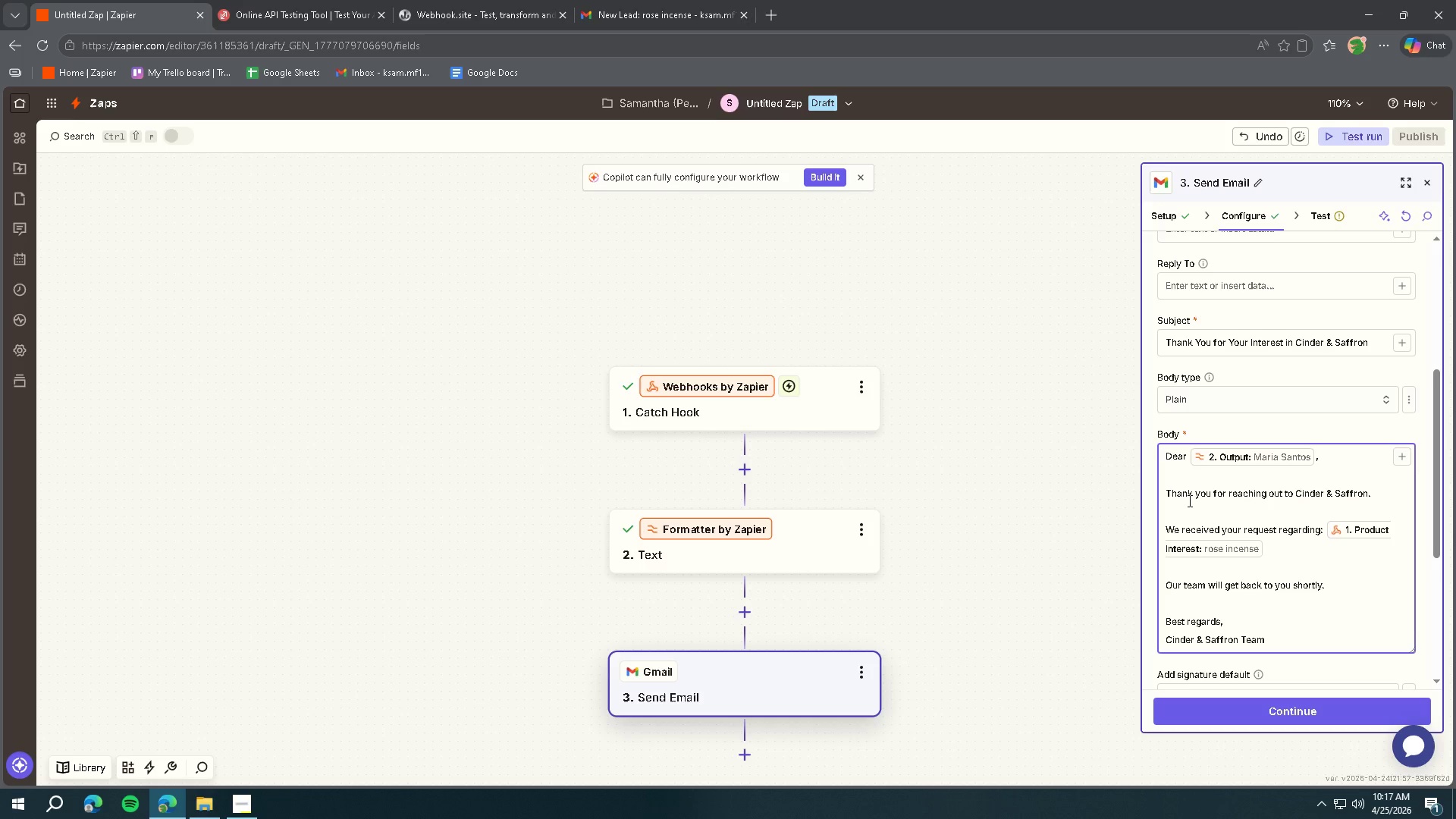 
left_click_drag(start_coordinate=[1323, 532], to_coordinate=[1224, 538])
 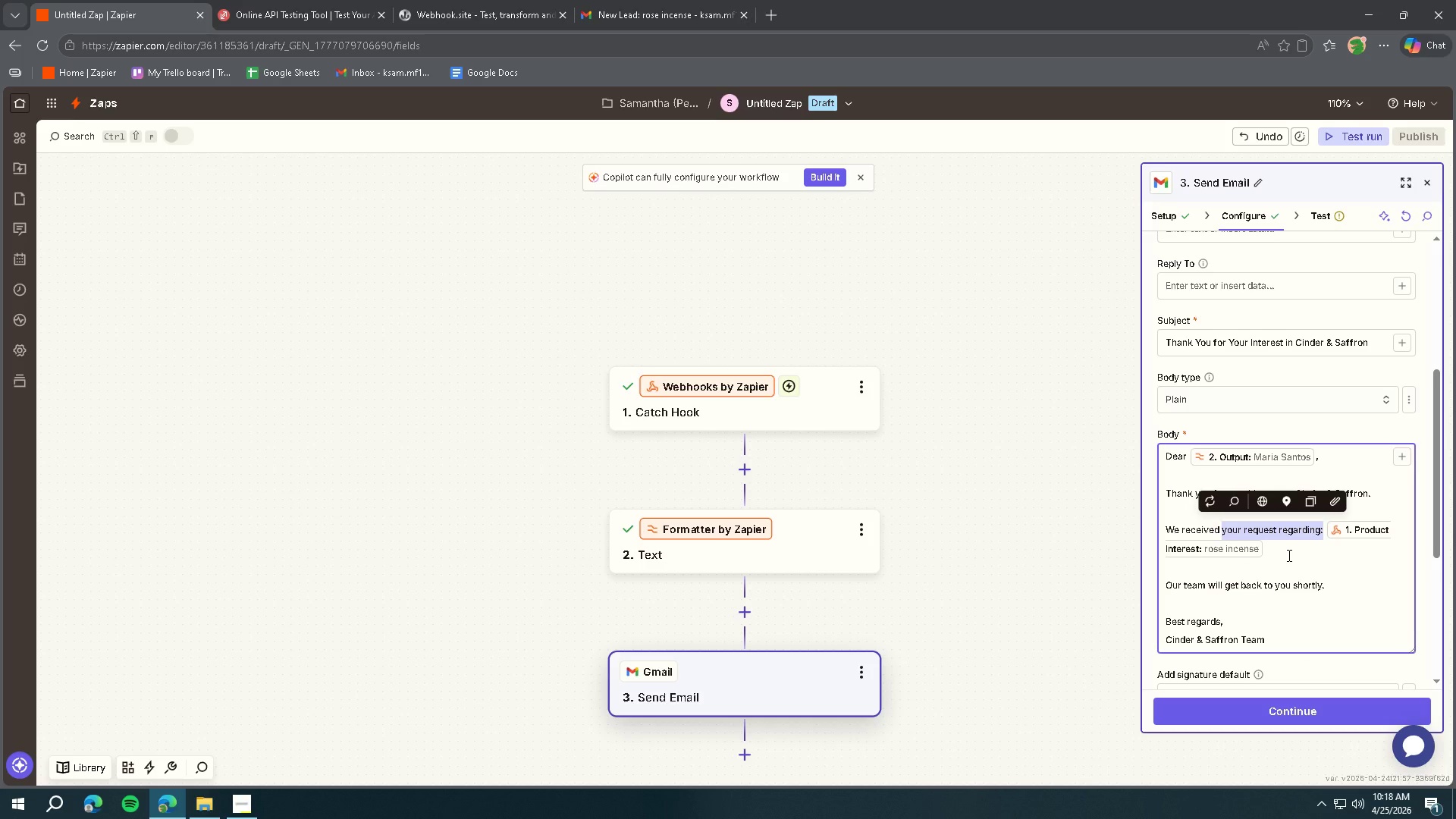 
key(Backspace)
key(Backspace)
key(Backspace)
key(Backspace)
key(Backspace)
key(Backspace)
key(Backspace)
key(Backspace)
key(Backspace)
key(Backspace)
key(Backspace)
type('ve receied )
key(Backspace)
key(Backspace)
key(Backspace)
key(Backspace)
type(ved)
key(Backspace)
key(Backspace)
key(Backspace)
type(ived your inquiery)
key(Backspace)
key(Backspace)
key(Backspace)
type(ry regarding our)
 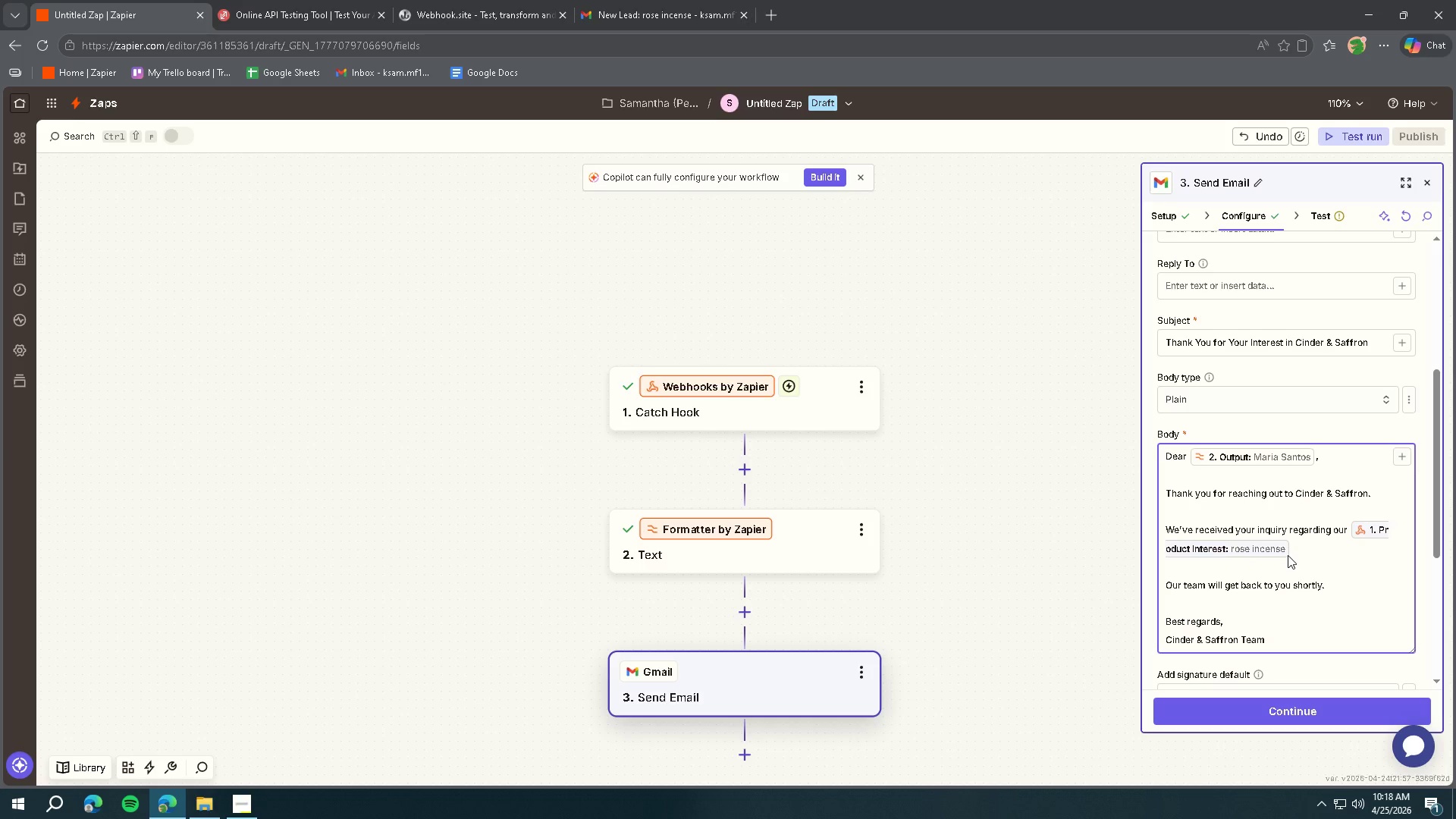 
left_click([1320, 551])
 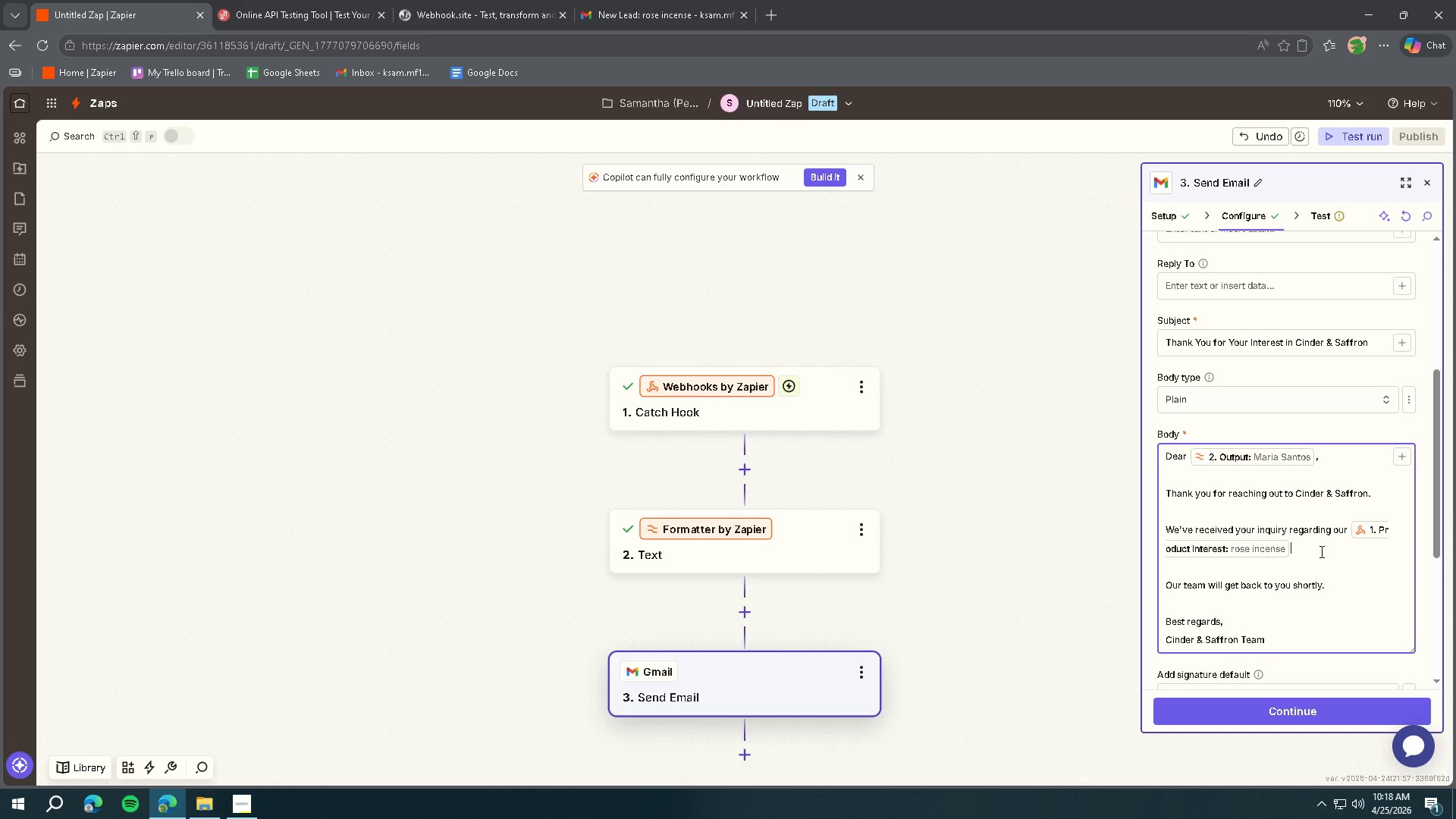 
key(Comma)
 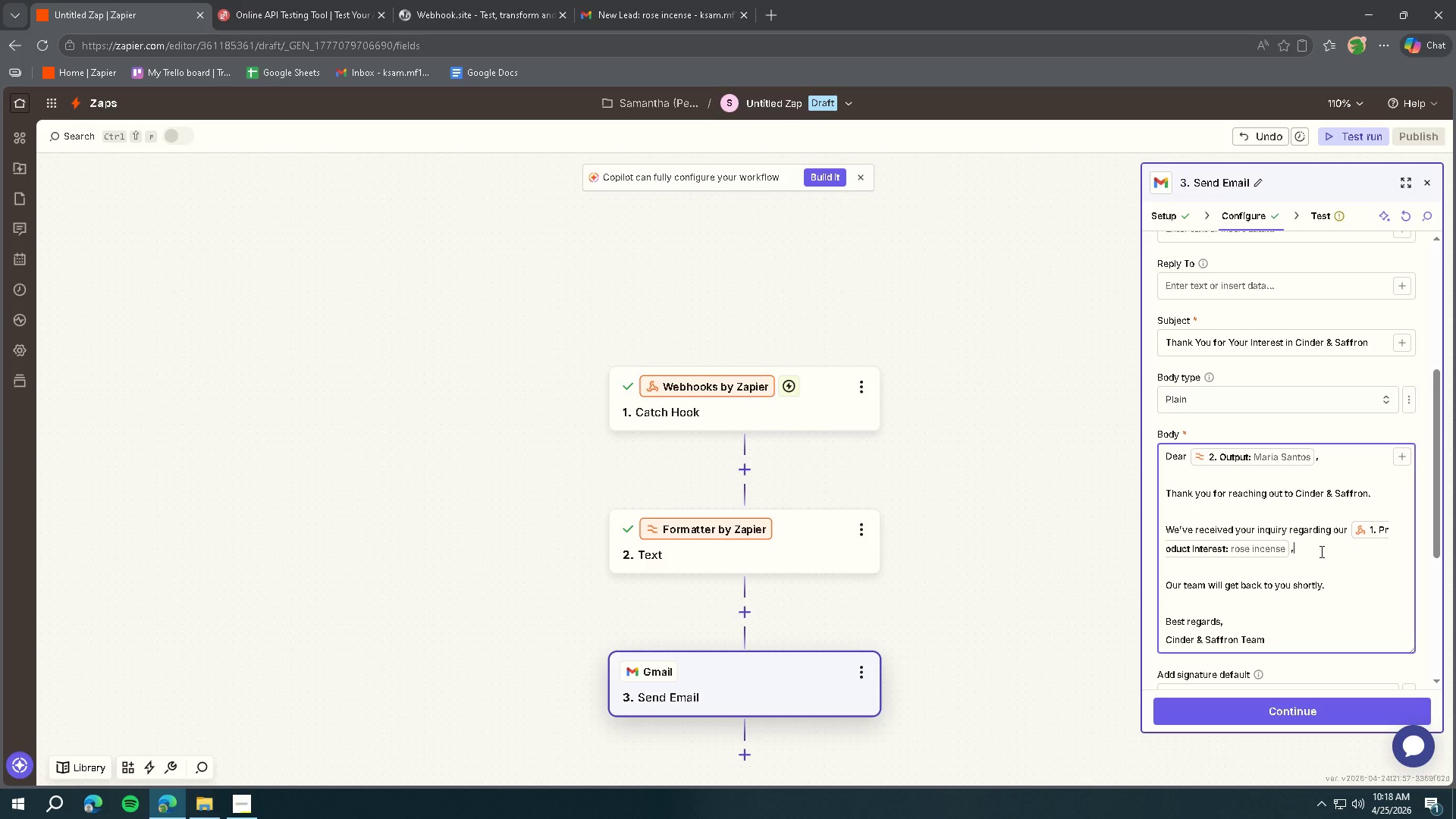 
type( and we truly appreciate your interest our a)
key(Backspace)
type(handcrafted pdocut)
key(Backspace)
key(Backspace)
key(Backspace)
key(Backspace)
key(Backspace)
type(roducts.)
 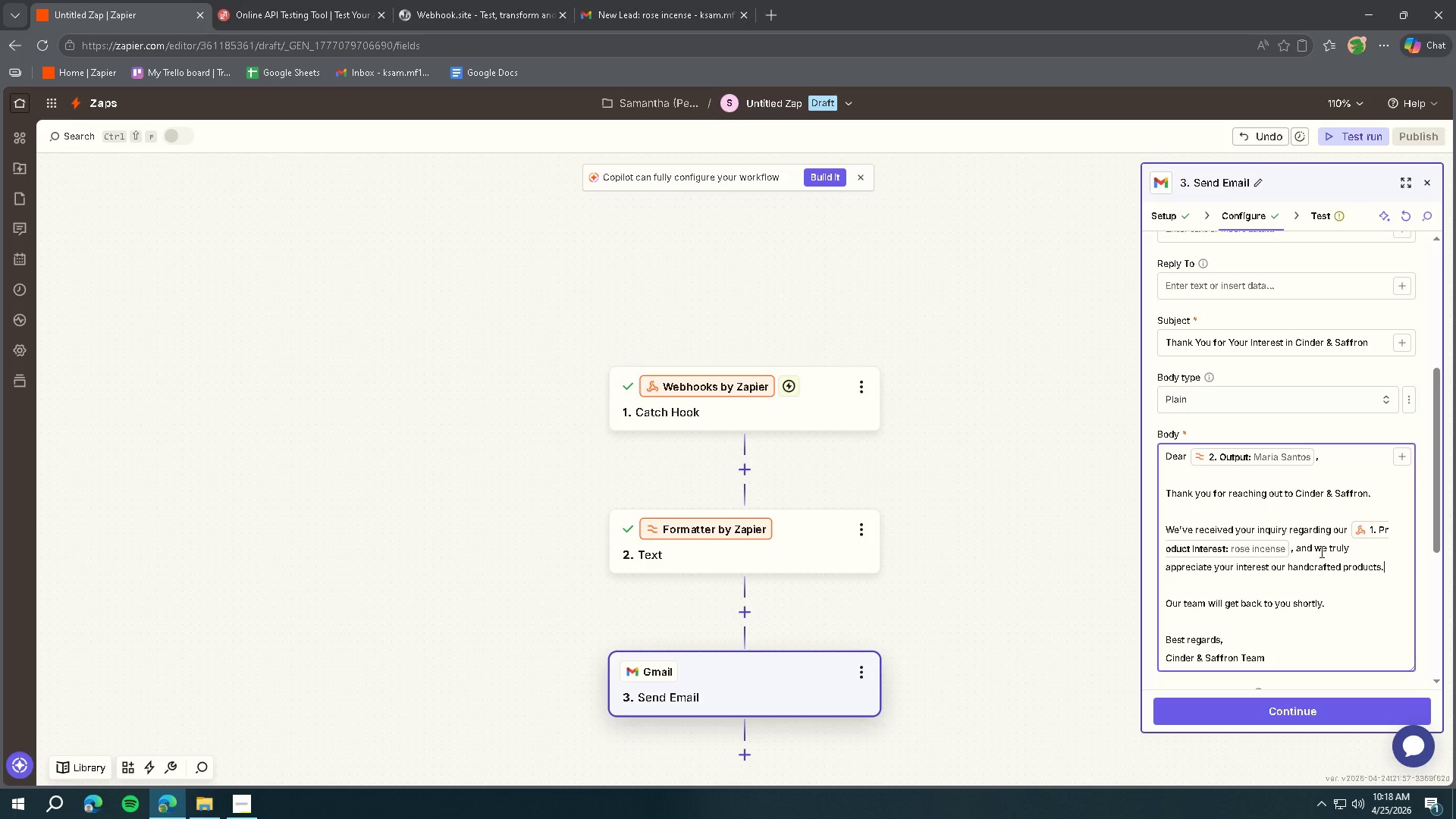 
left_click([1192, 588])
 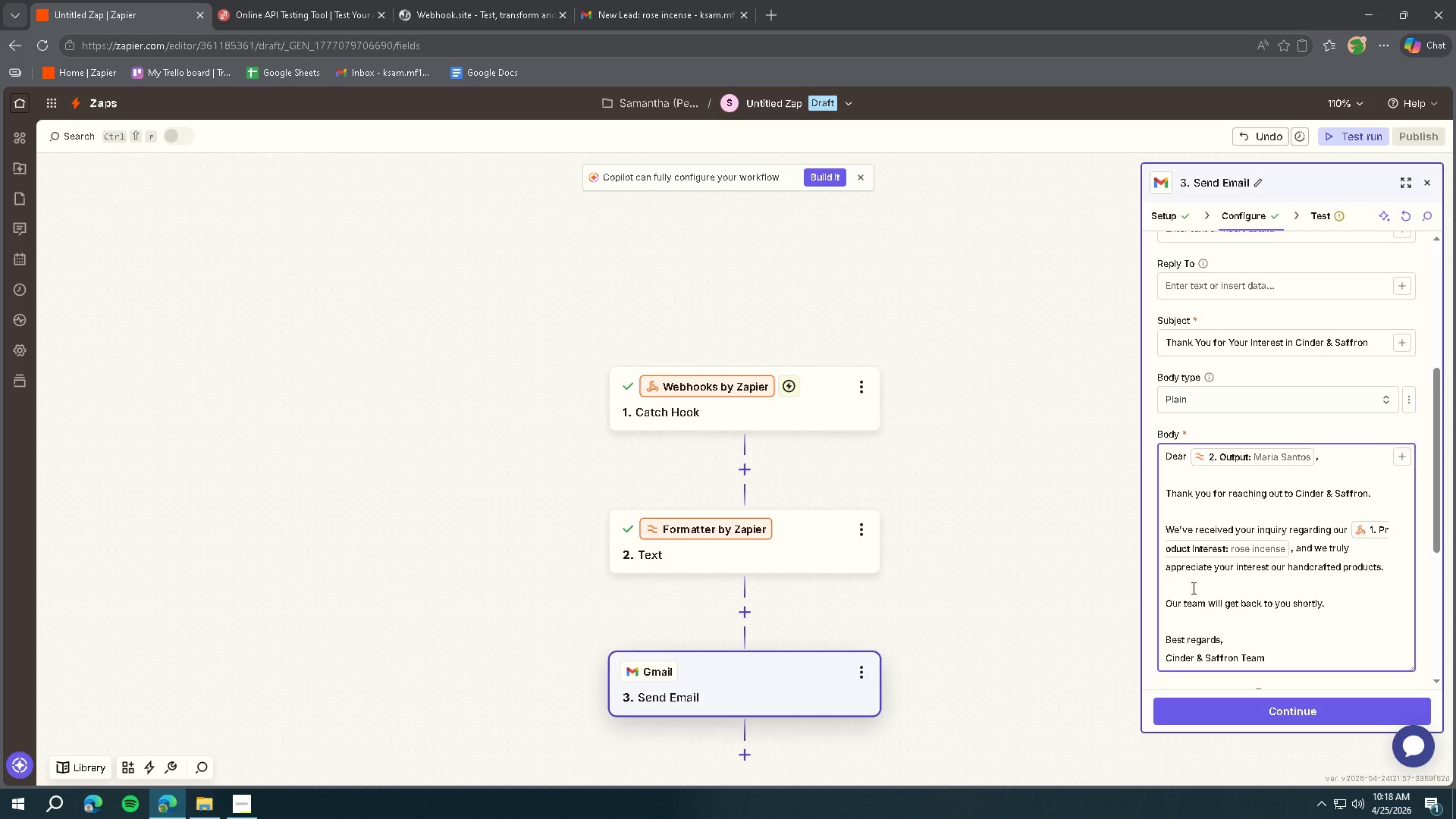 
left_click_drag(start_coordinate=[1338, 603], to_coordinate=[1156, 601])
 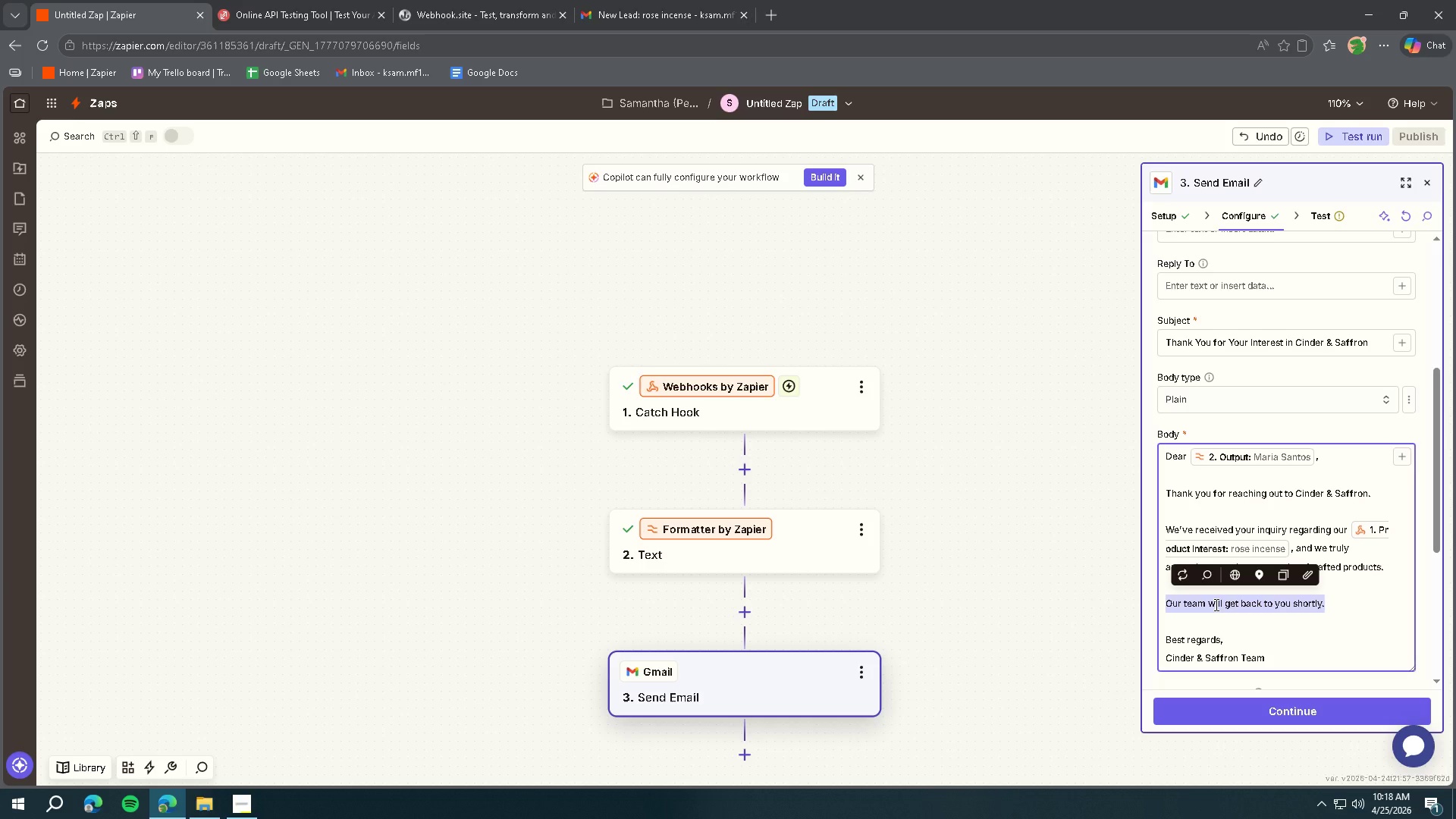 
key(Backspace)
 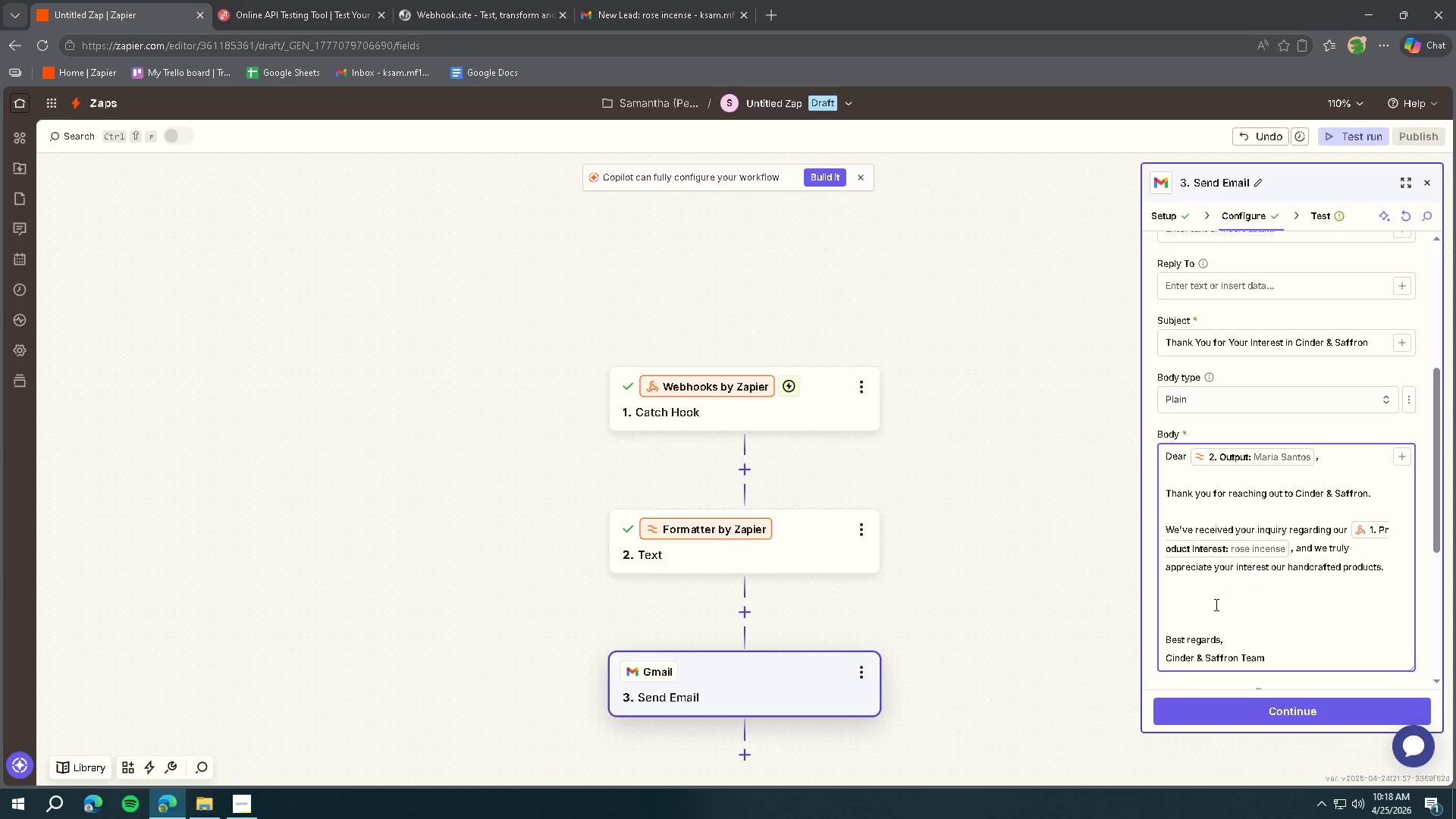 
key(Backspace)
 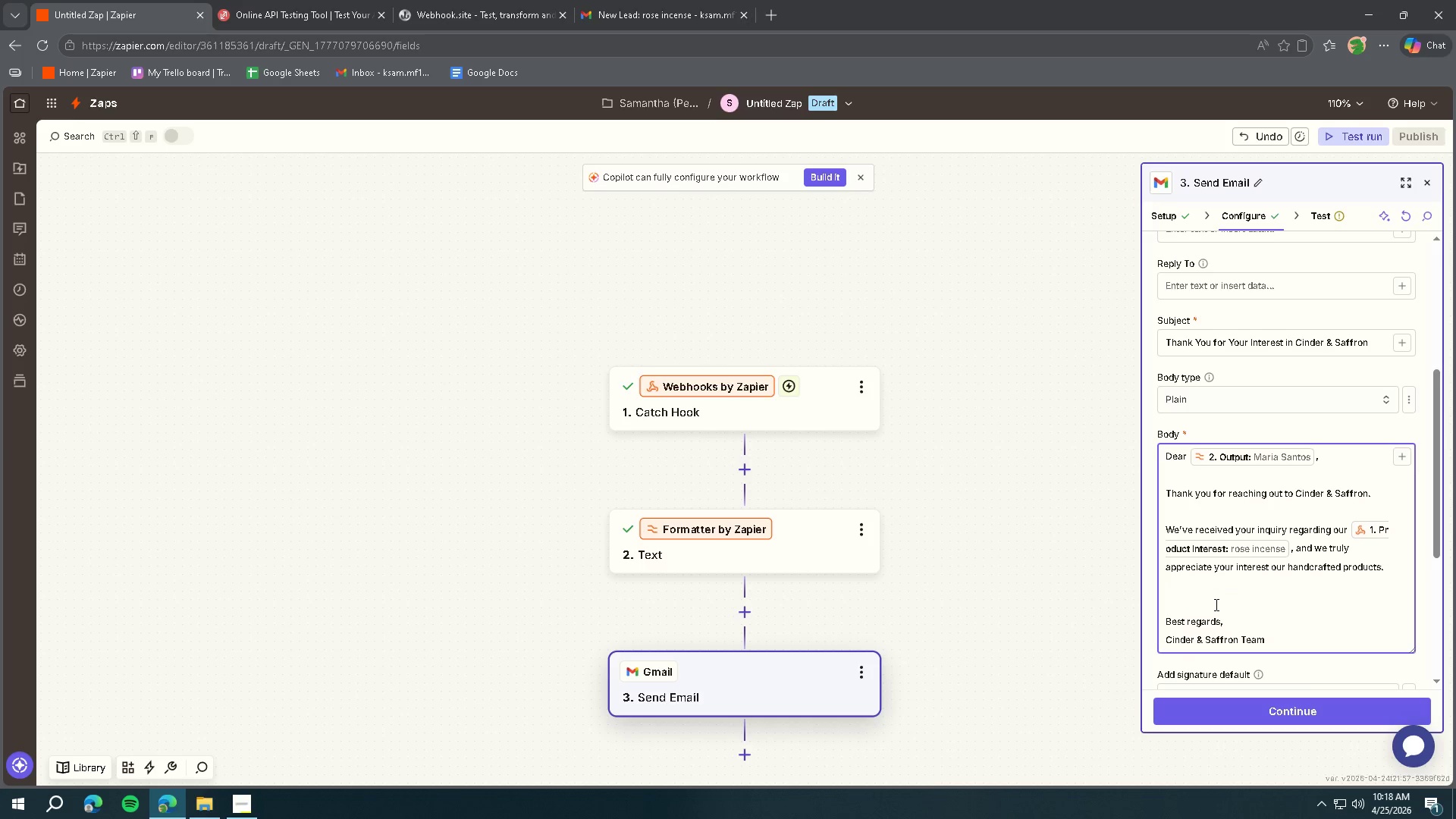 
key(Enter)
 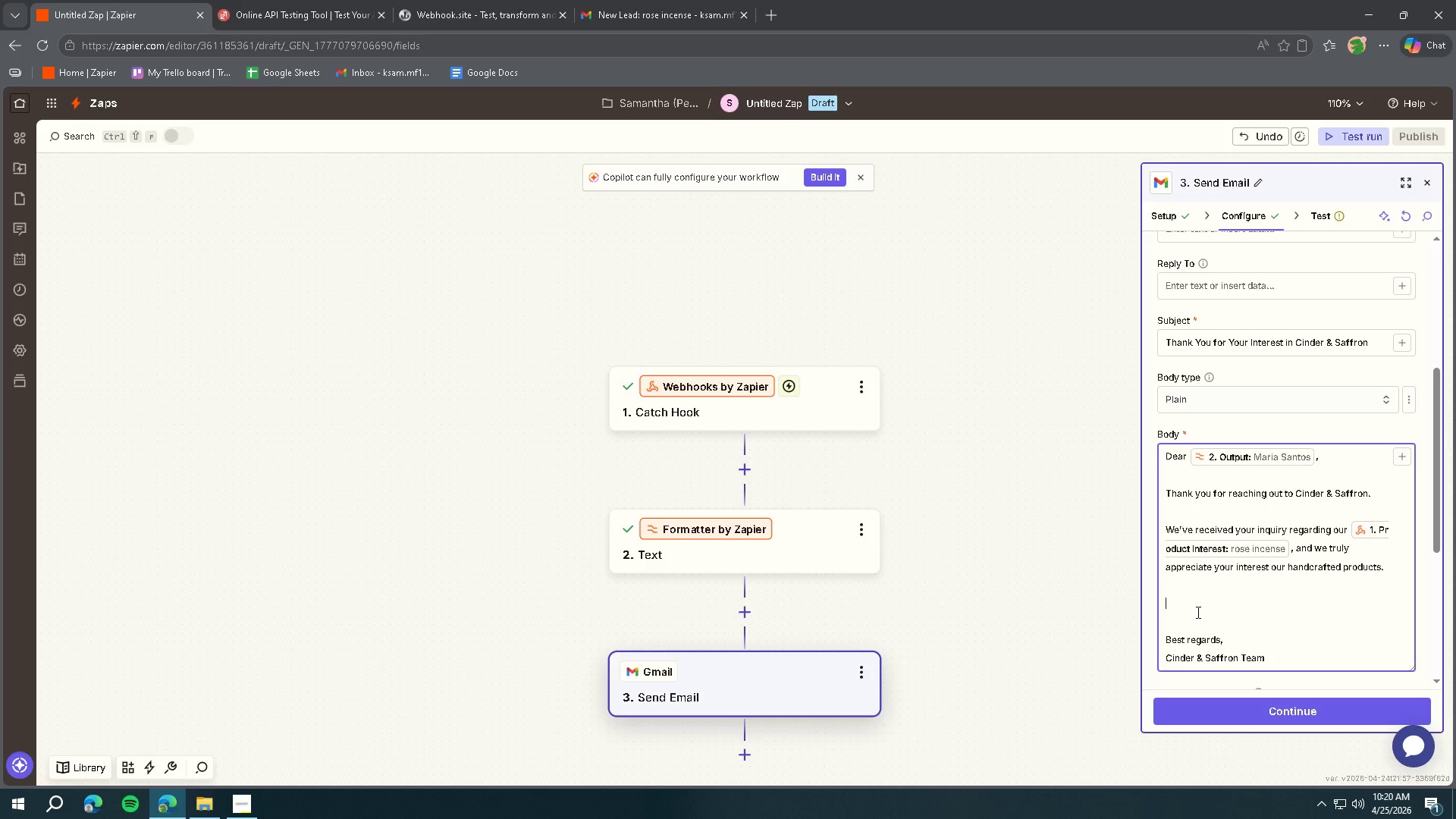 
wait(73.91)
 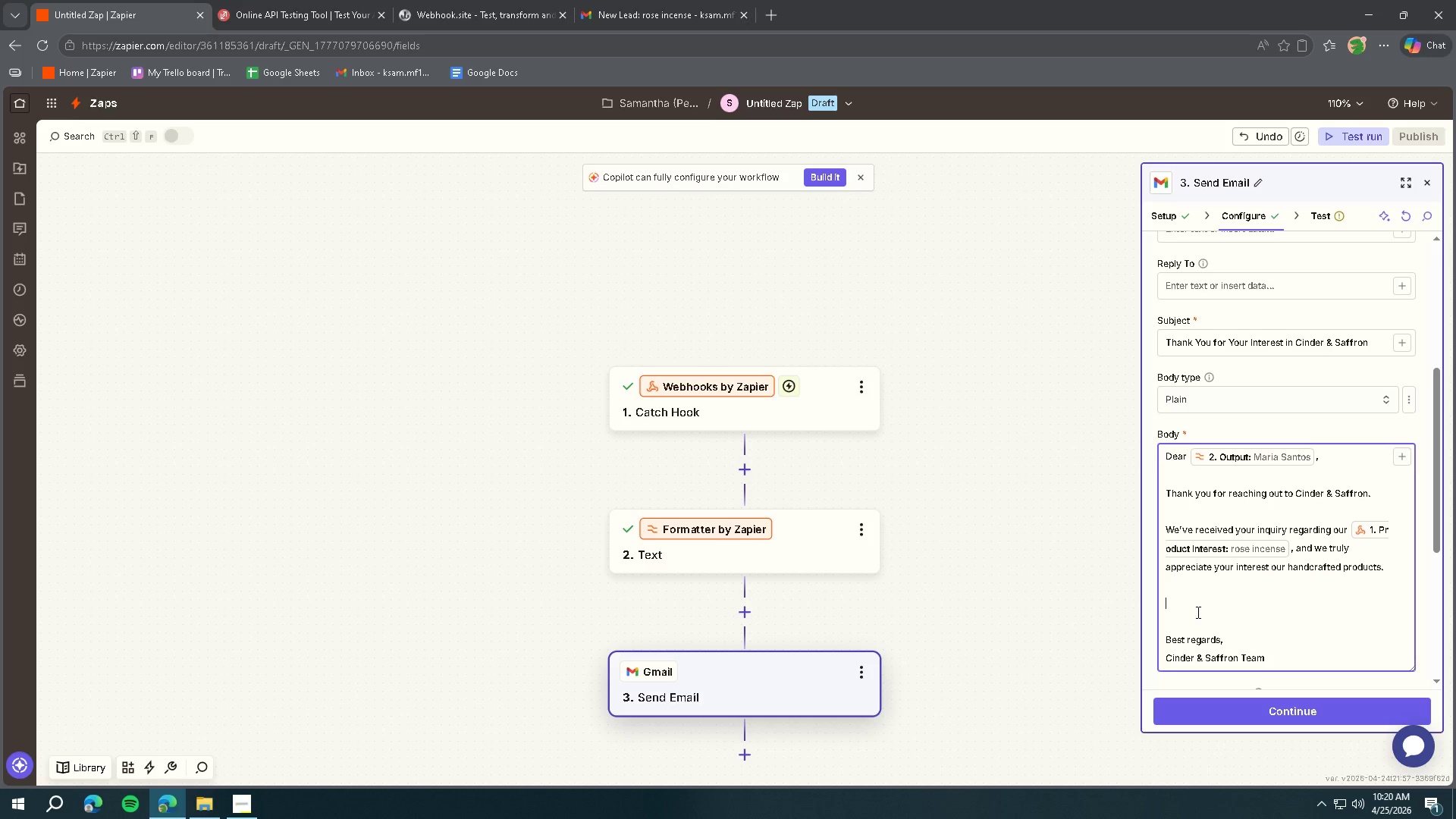 
type(A member of our team will review your request and get in touch with you shortly to assist further.)
 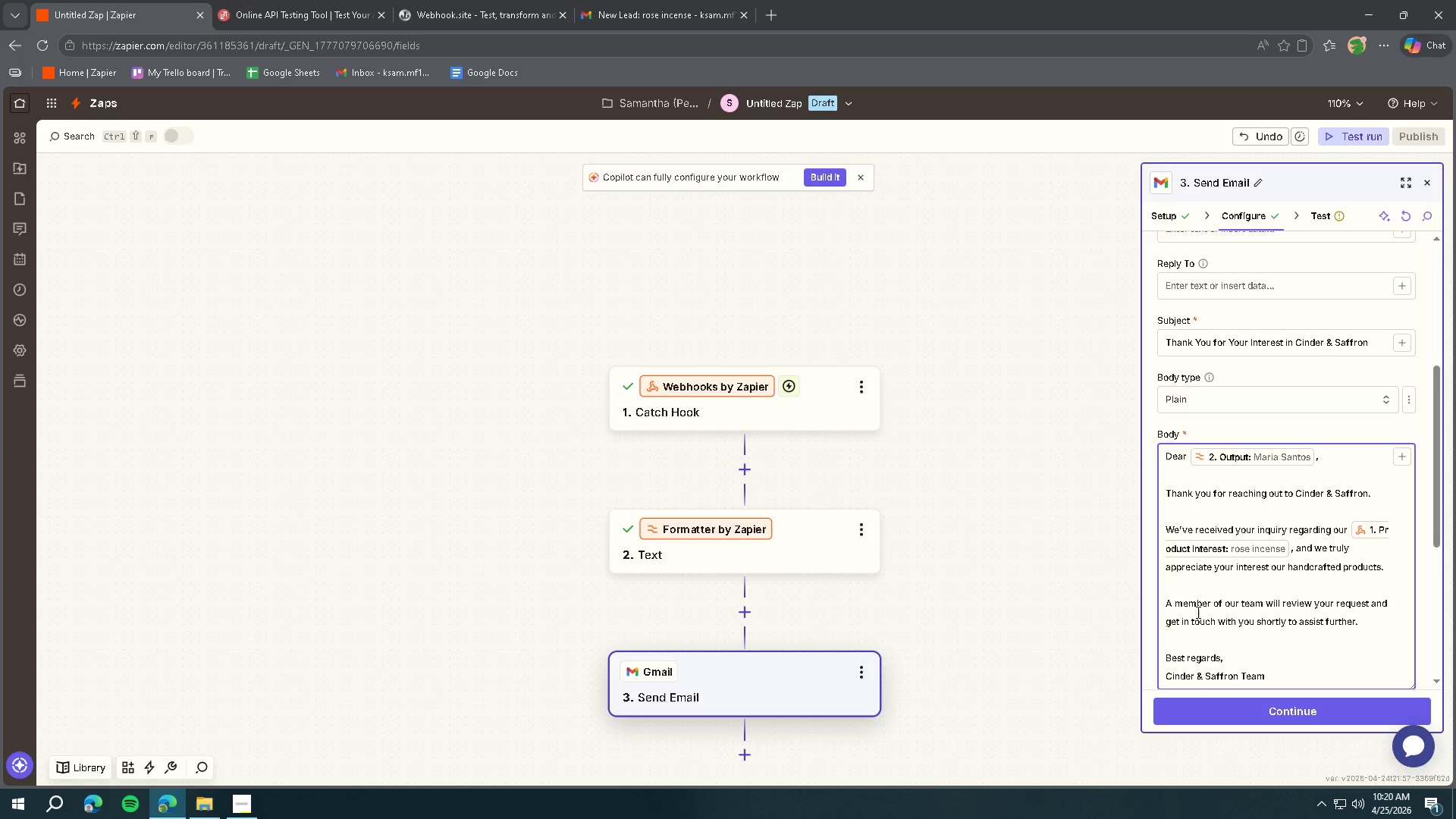 
key(Enter)
 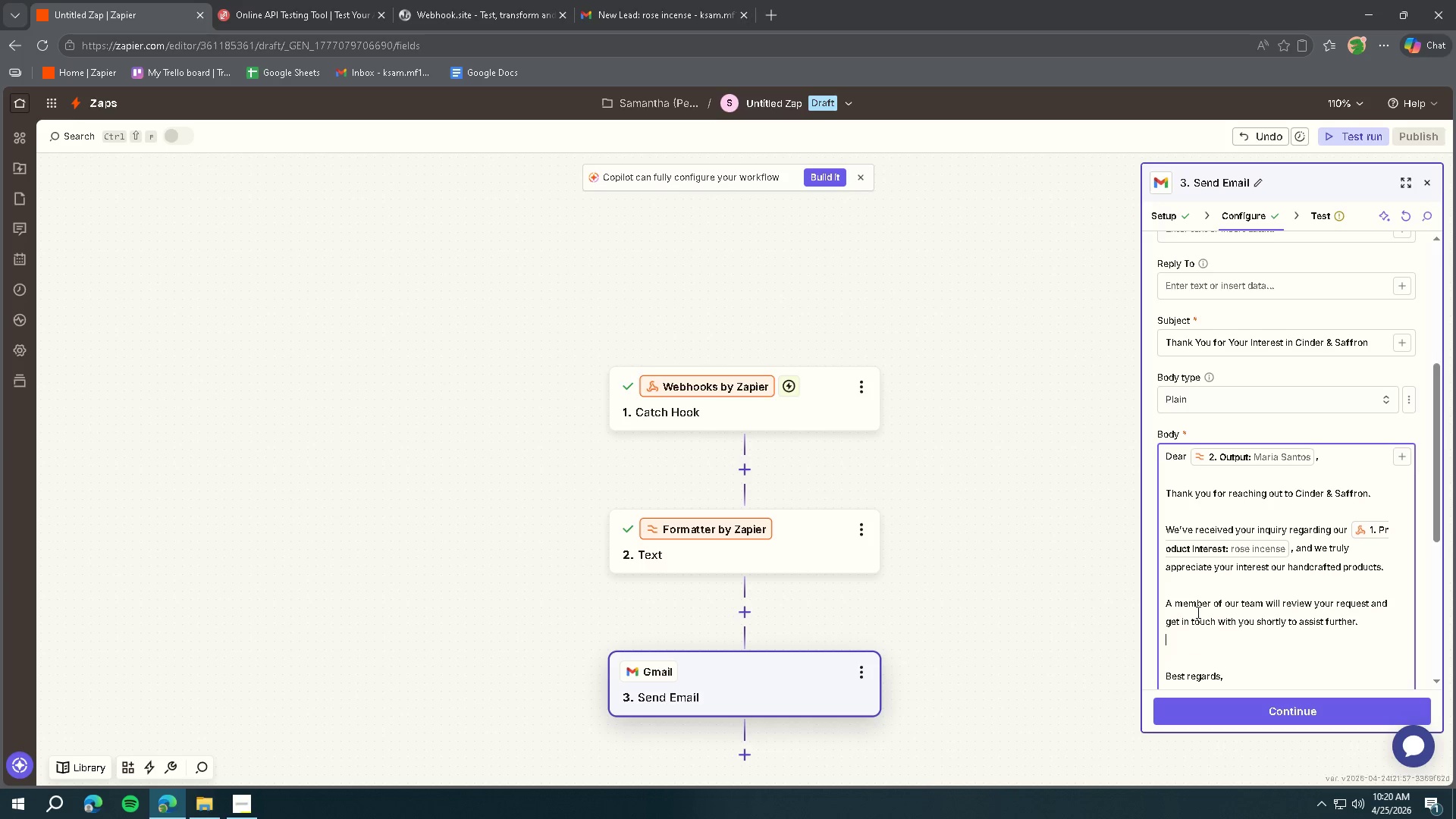 
key(Enter)
 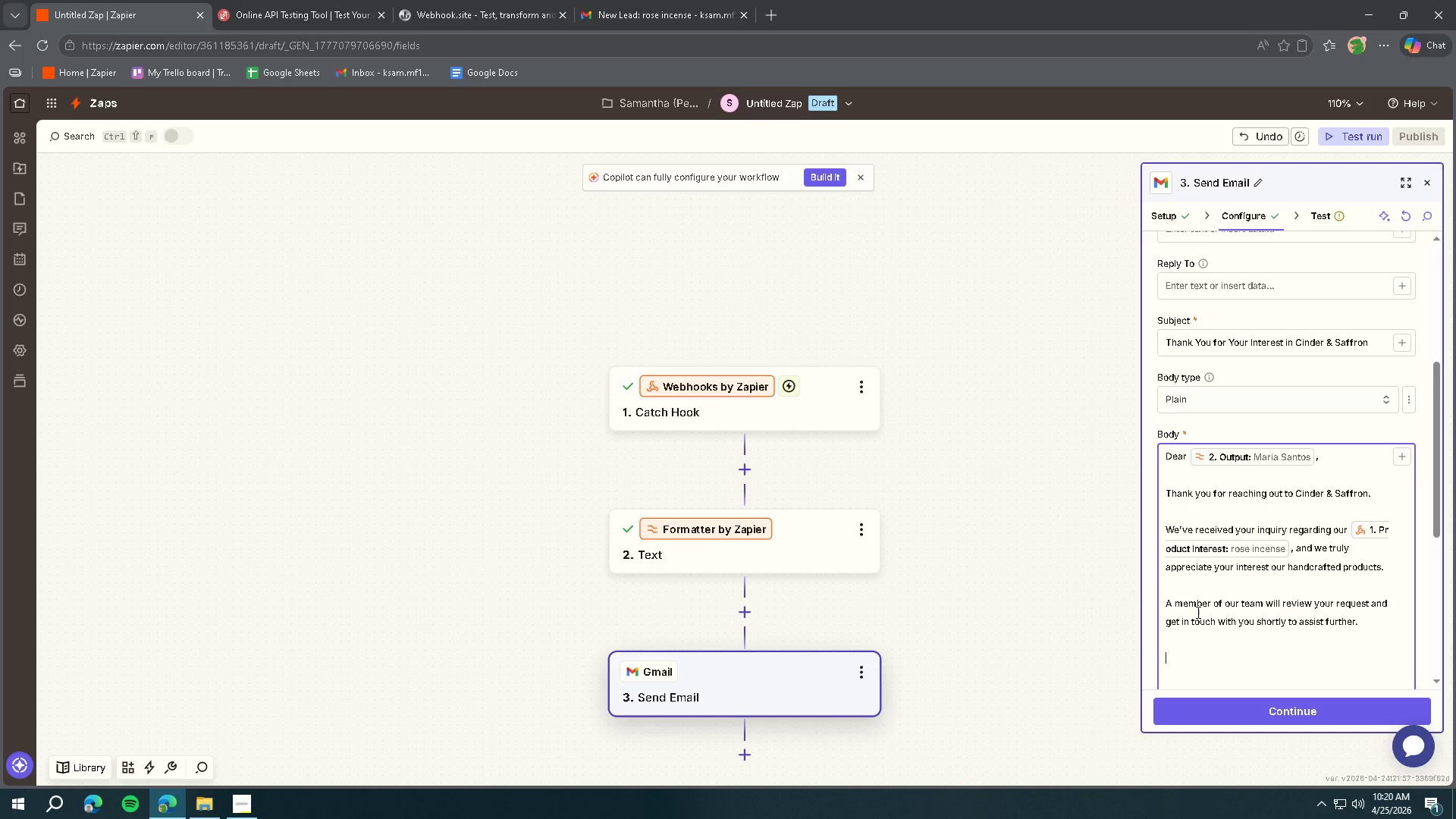 
type(If you have any additional details you'd like to share, fel)
key(Backspace)
type(el free to reply directly thi)
key(Backspace)
key(Backspace)
type(o this email)
 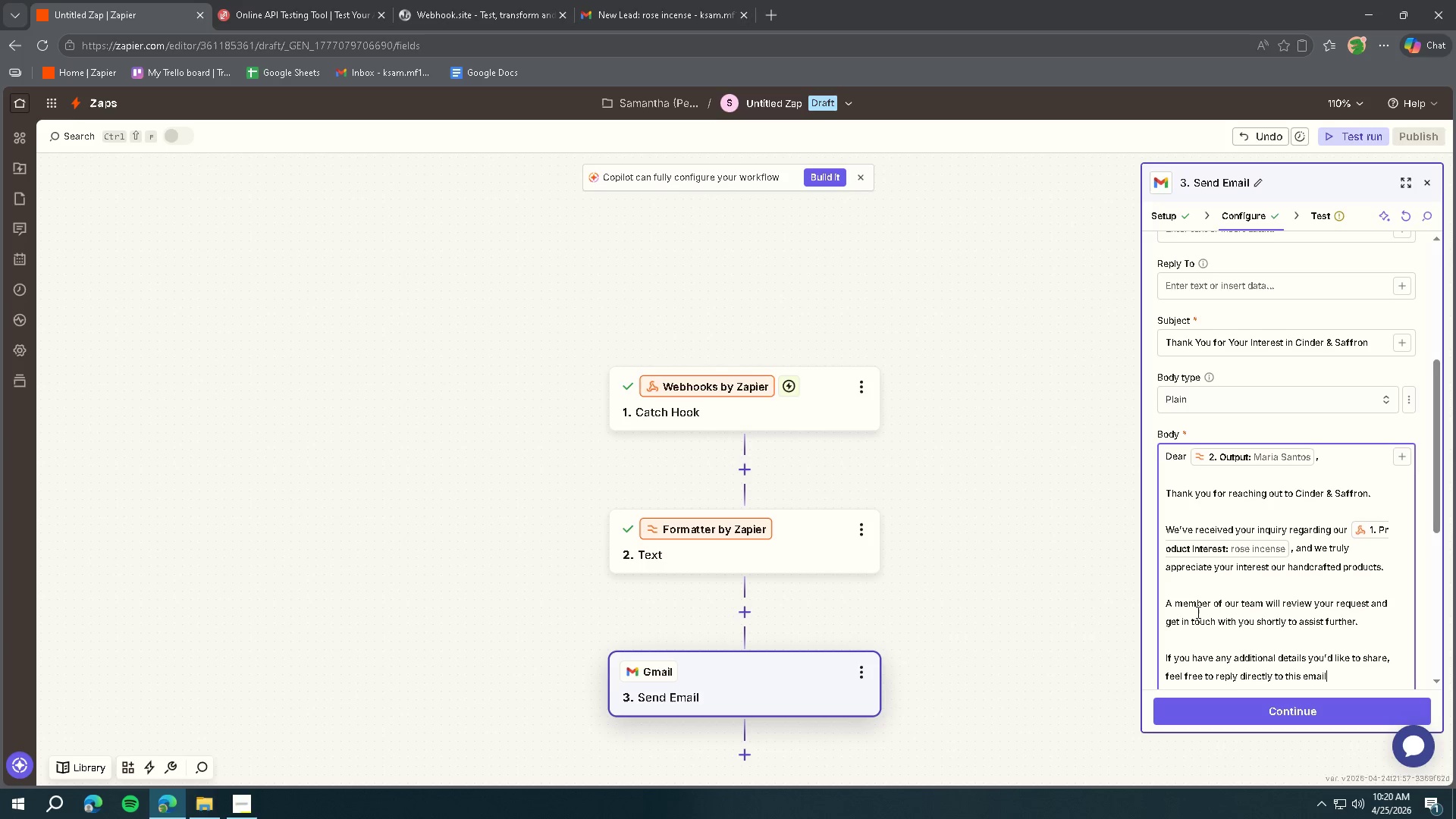 
scroll: coordinate [1250, 549], scroll_direction: down, amount: 2.0
 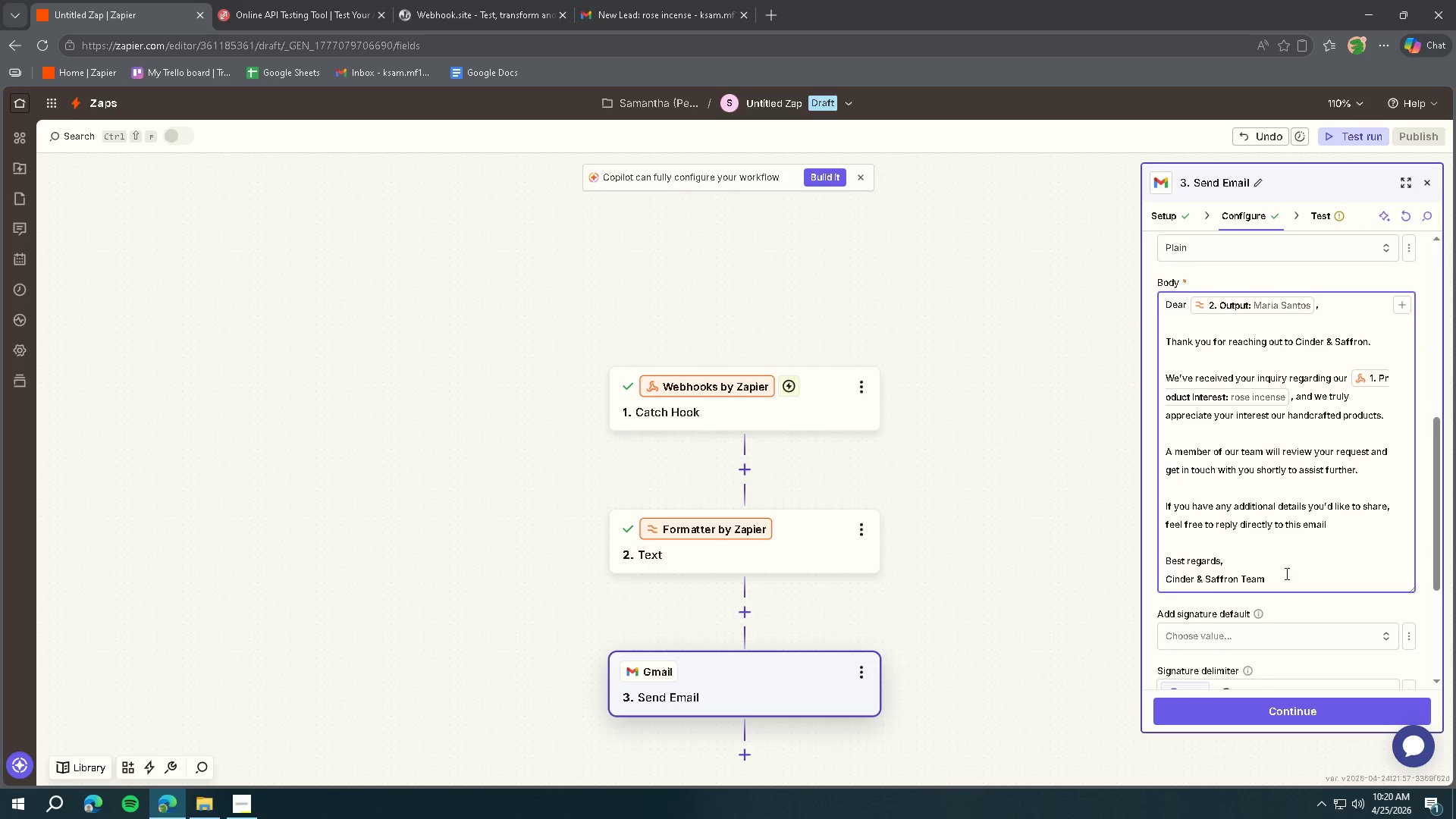 
left_click([1288, 579])
 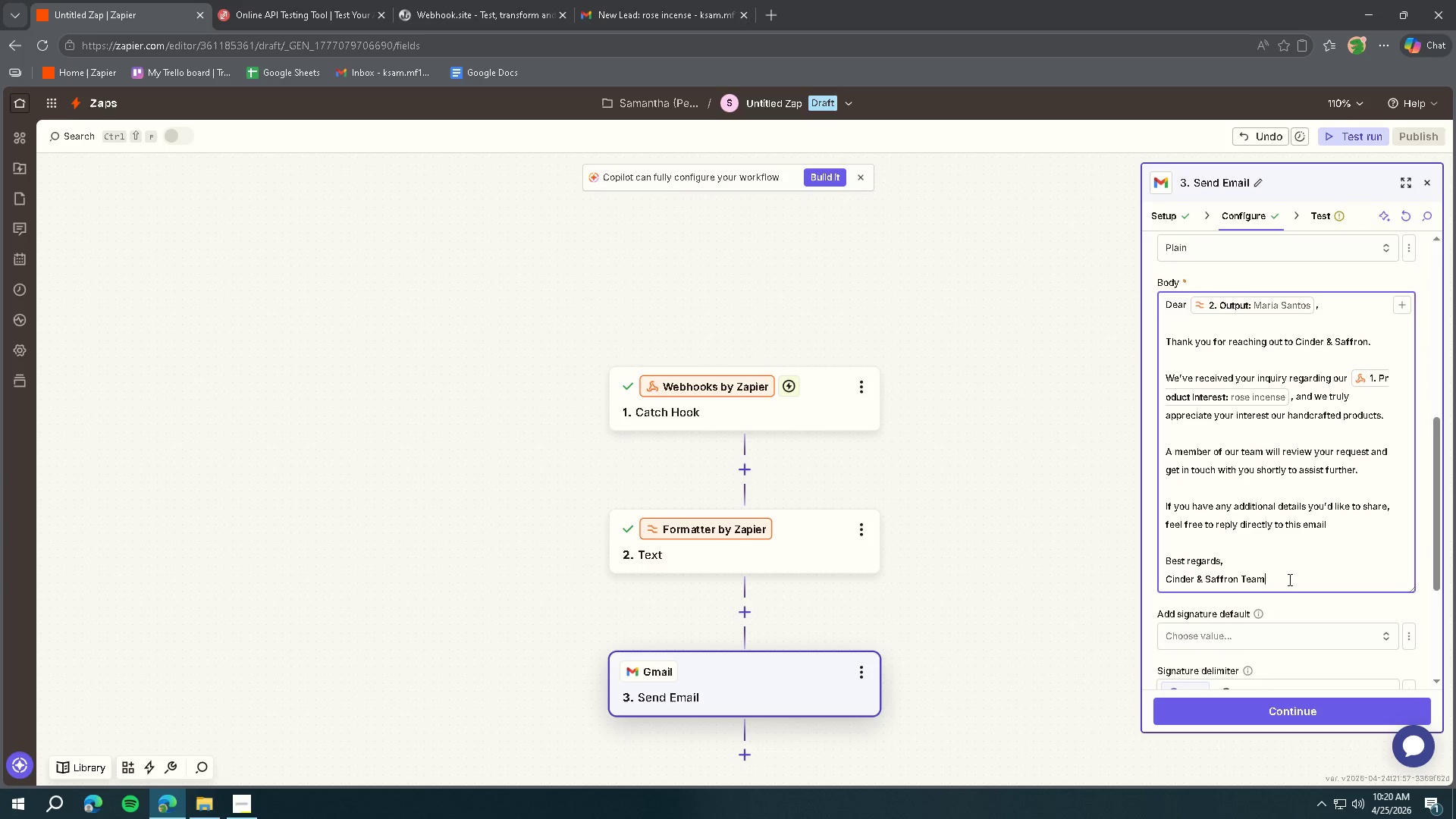 
key(Enter)
 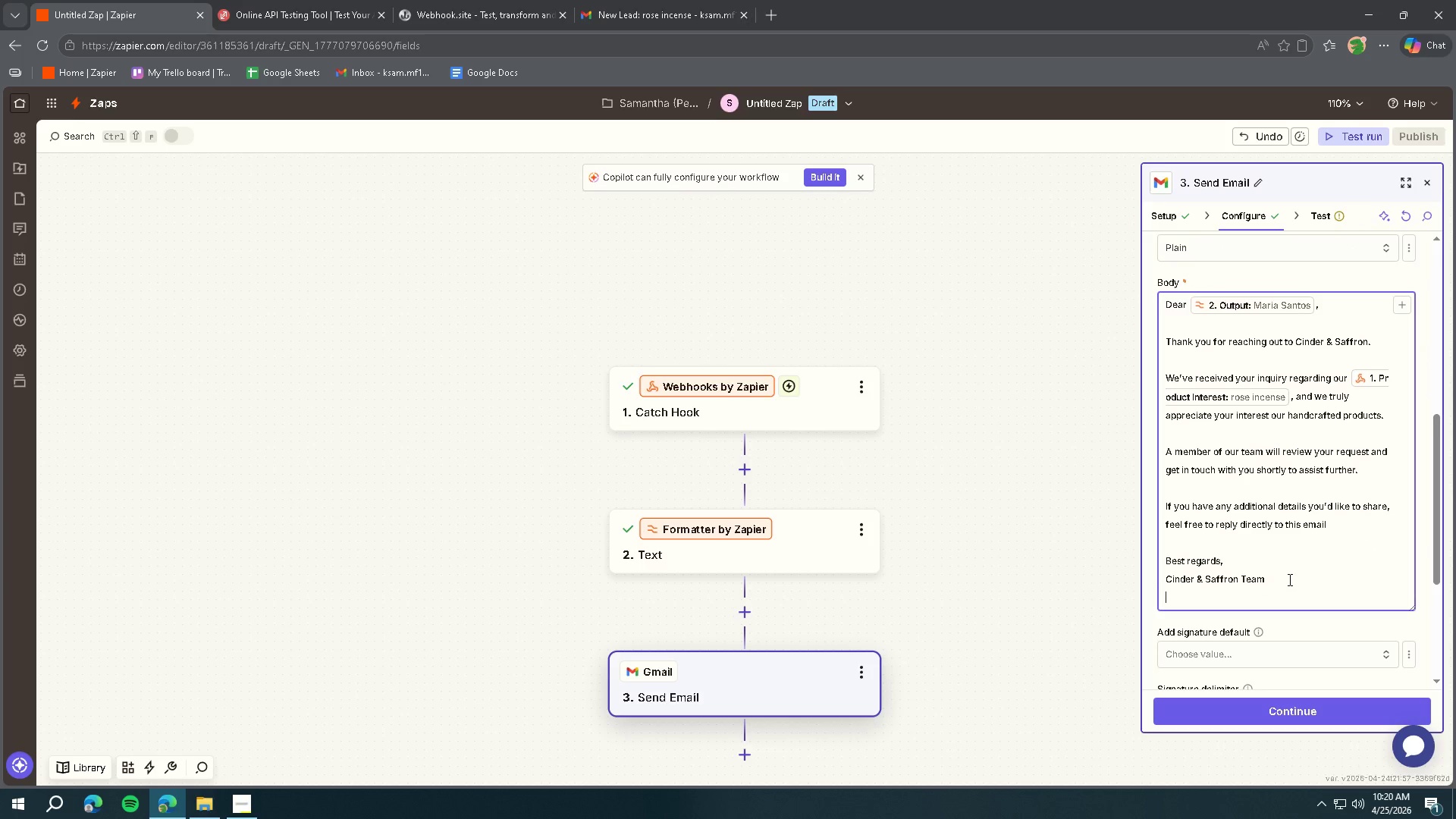 
type(Customer Experience Team)
 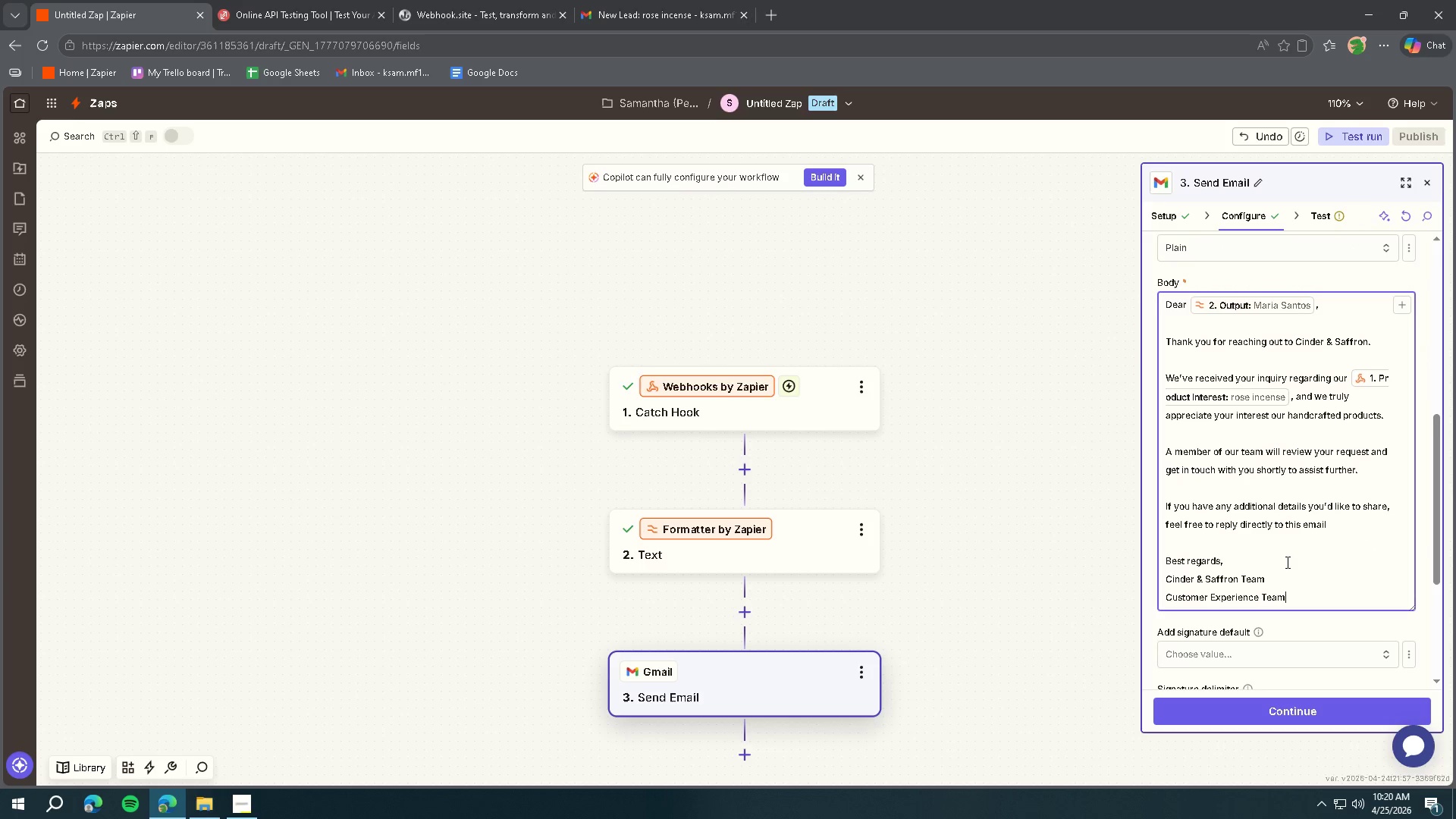 
scroll: coordinate [1306, 557], scroll_direction: up, amount: 2.0
 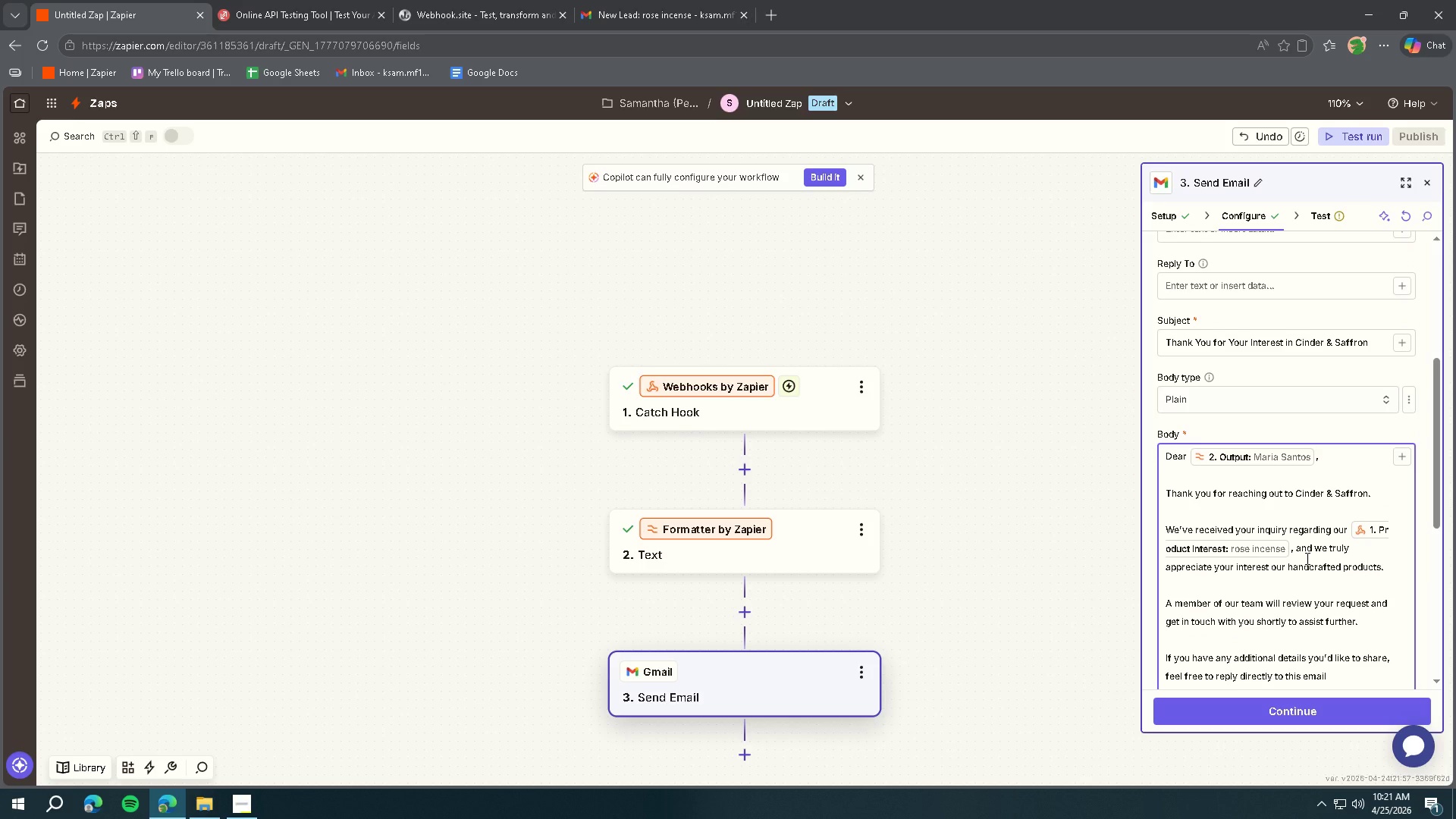 
wait(6.1)
 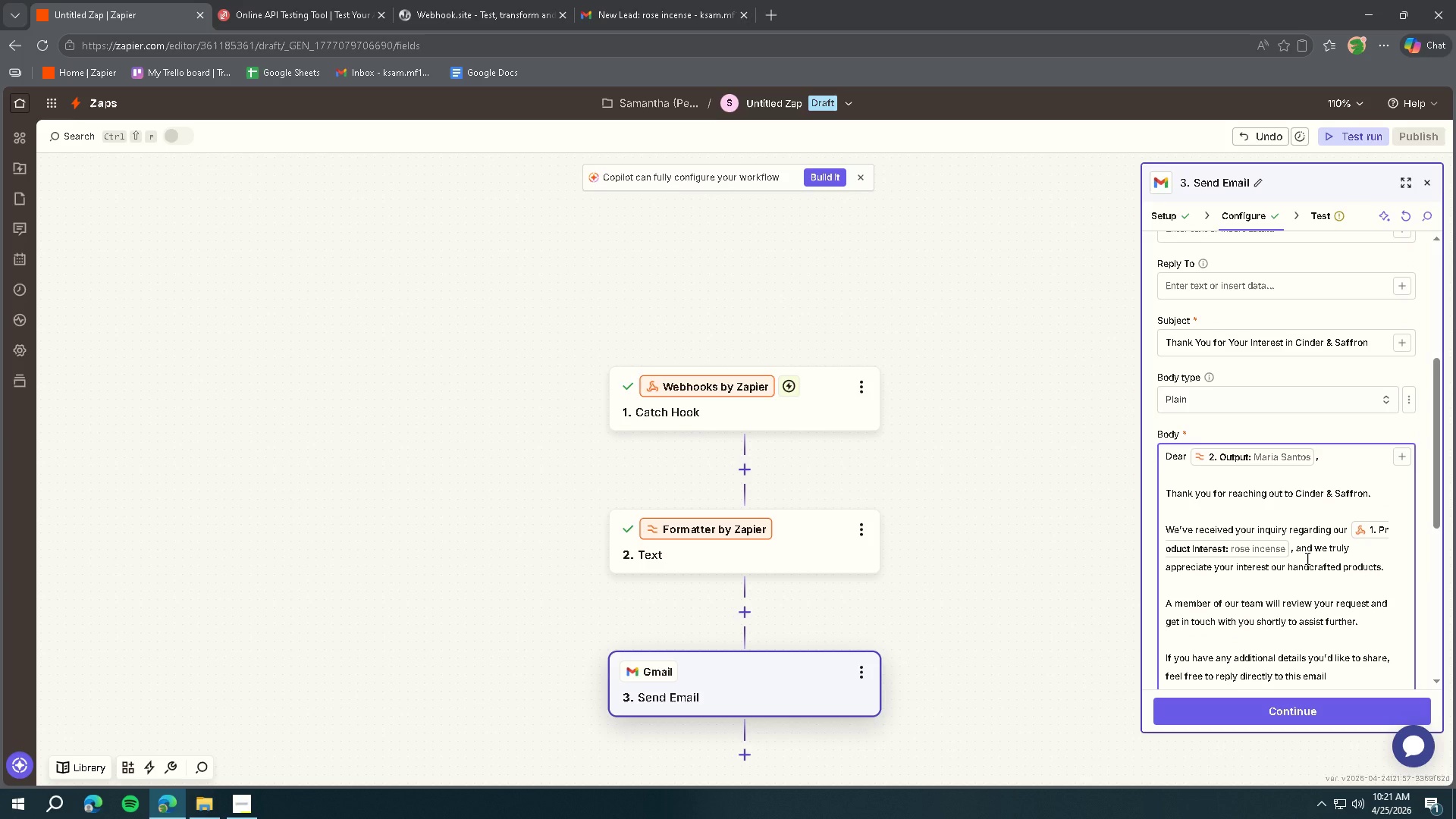 
left_click([1230, 707])
 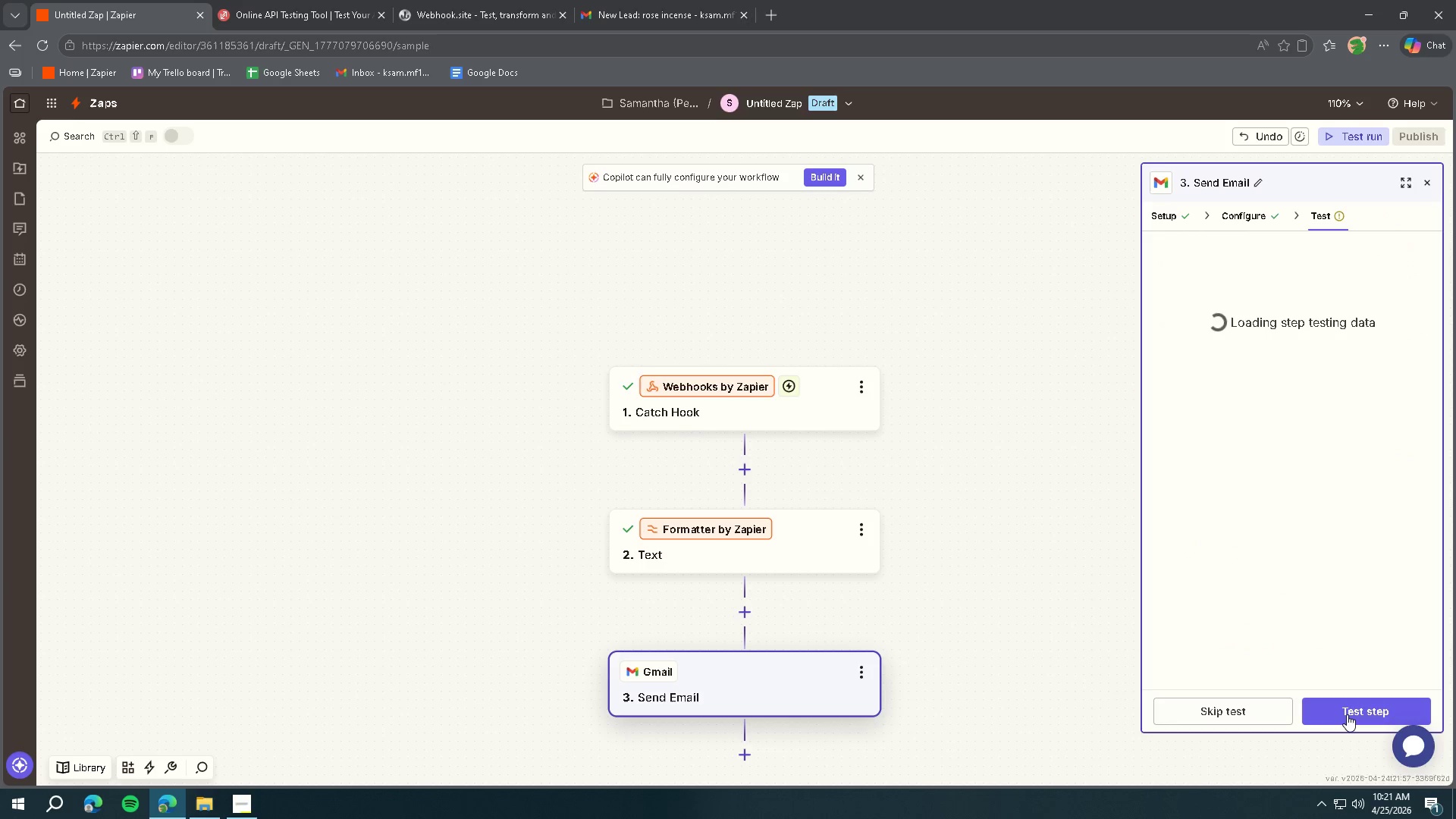 
left_click([1347, 714])
 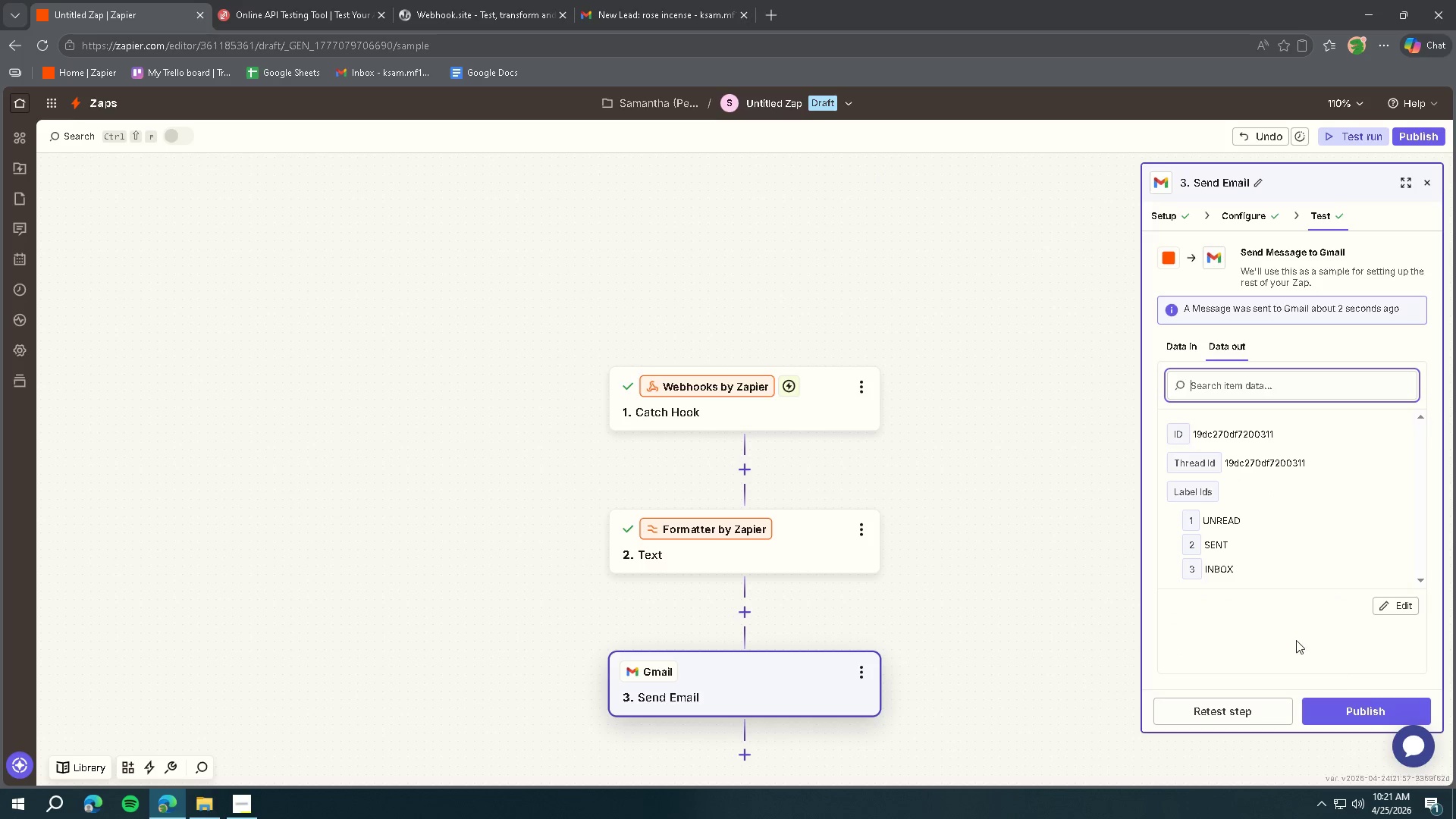 
left_click([689, 13])
 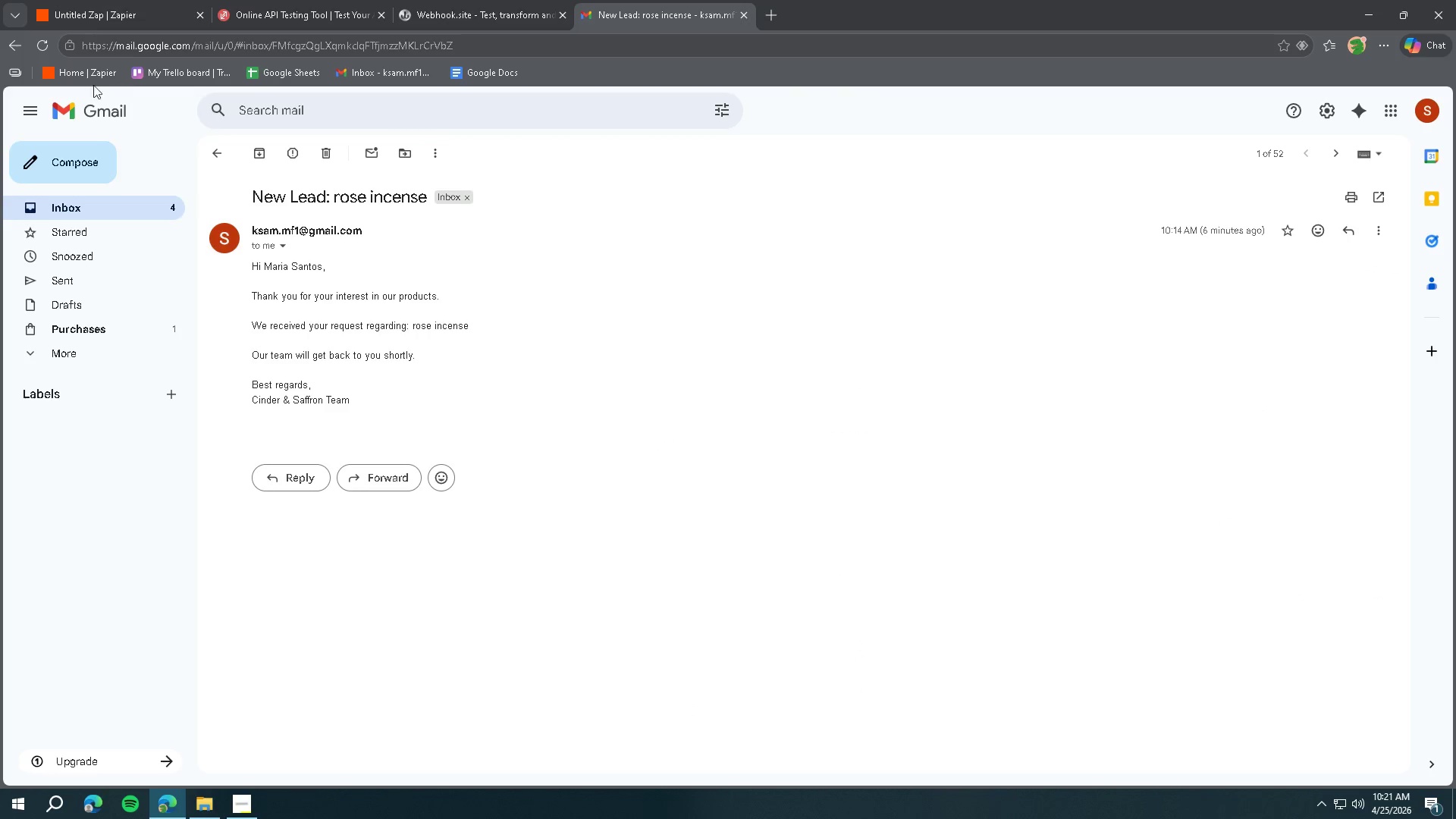 
left_click([105, 127])
 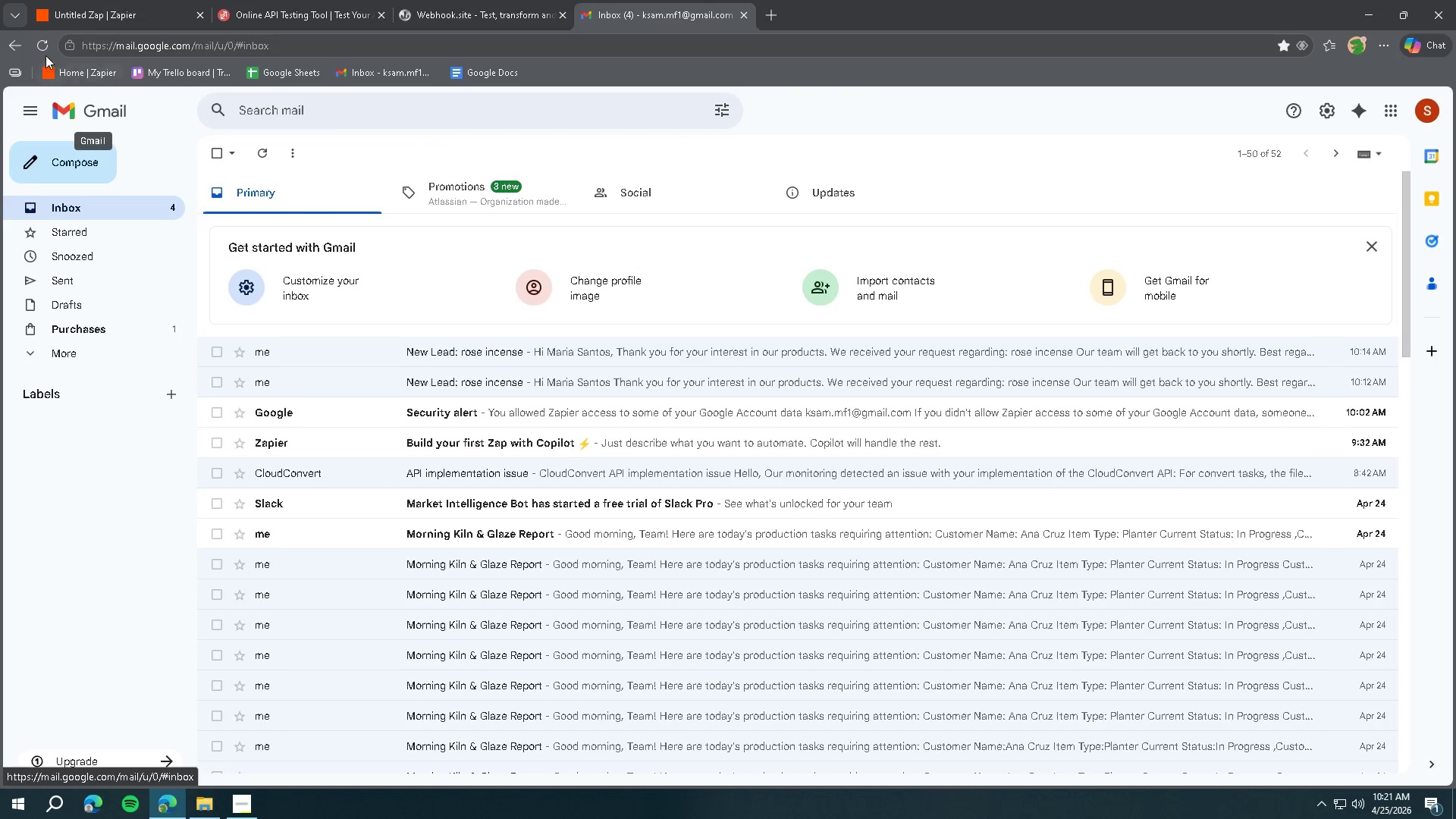 
left_click([42, 49])
 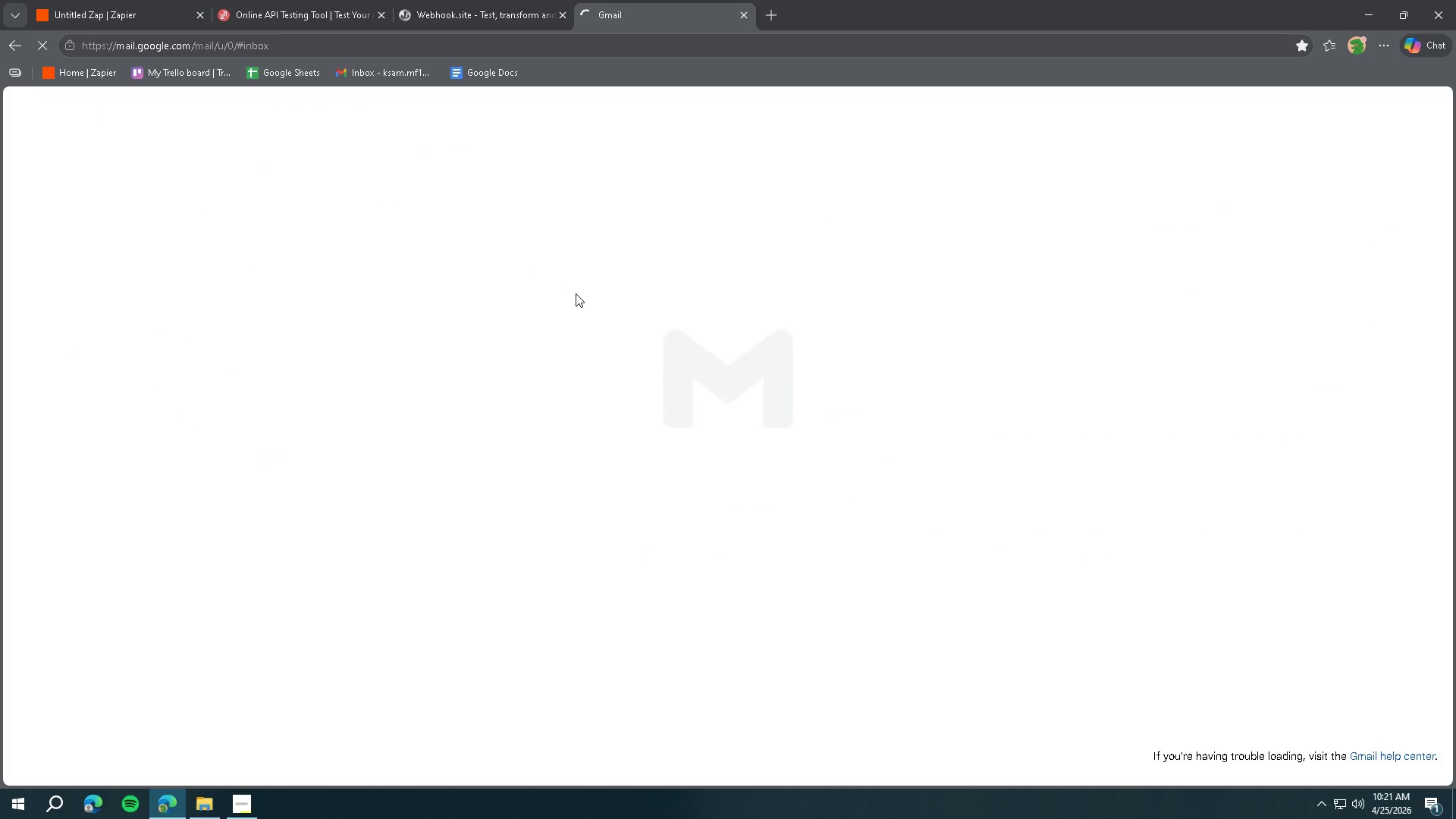 
mouse_move([576, 300])
 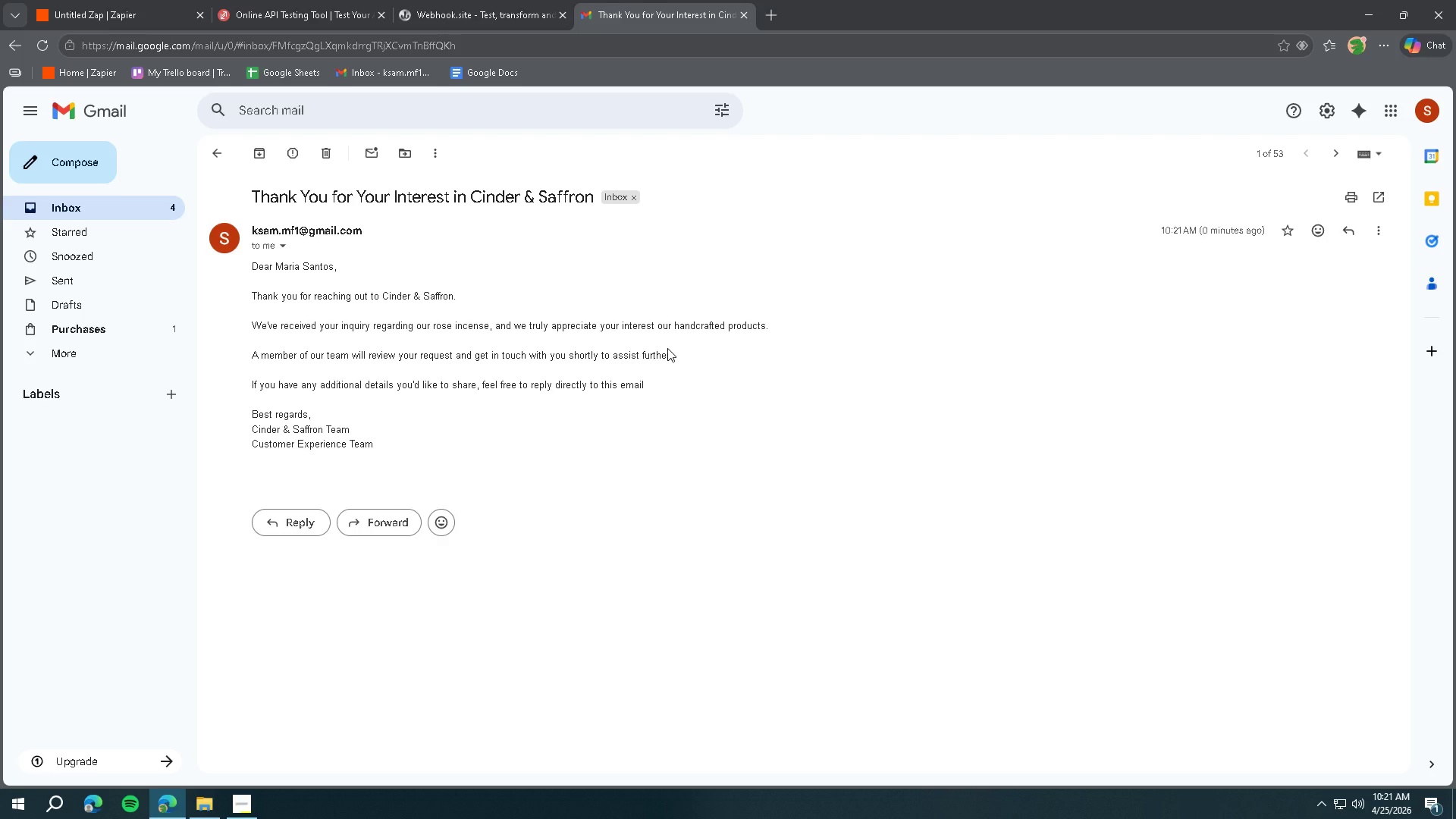 
wait(15.32)
 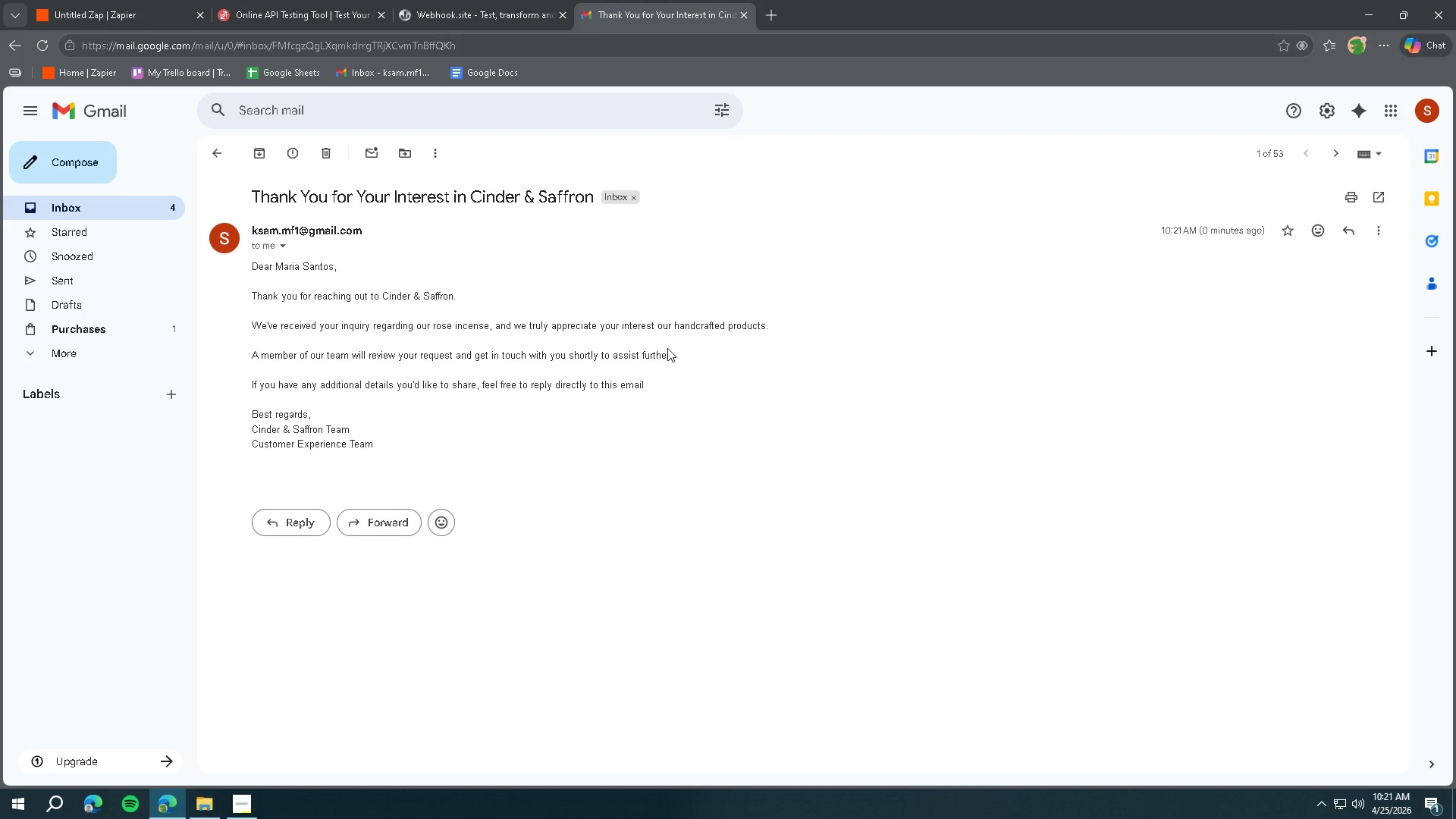 
left_click([1243, 217])
 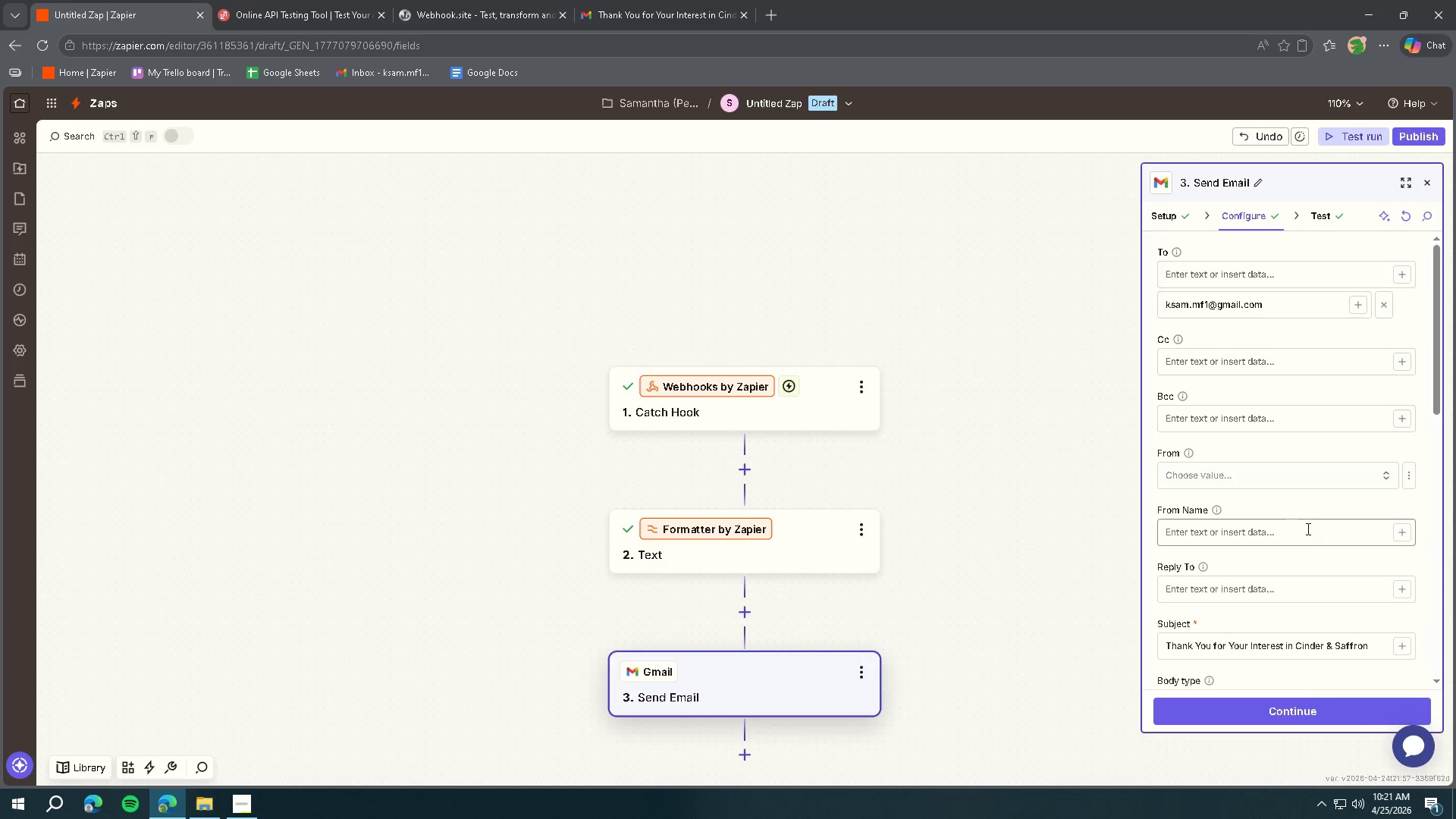 
scroll: coordinate [1308, 523], scroll_direction: down, amount: 9.0
 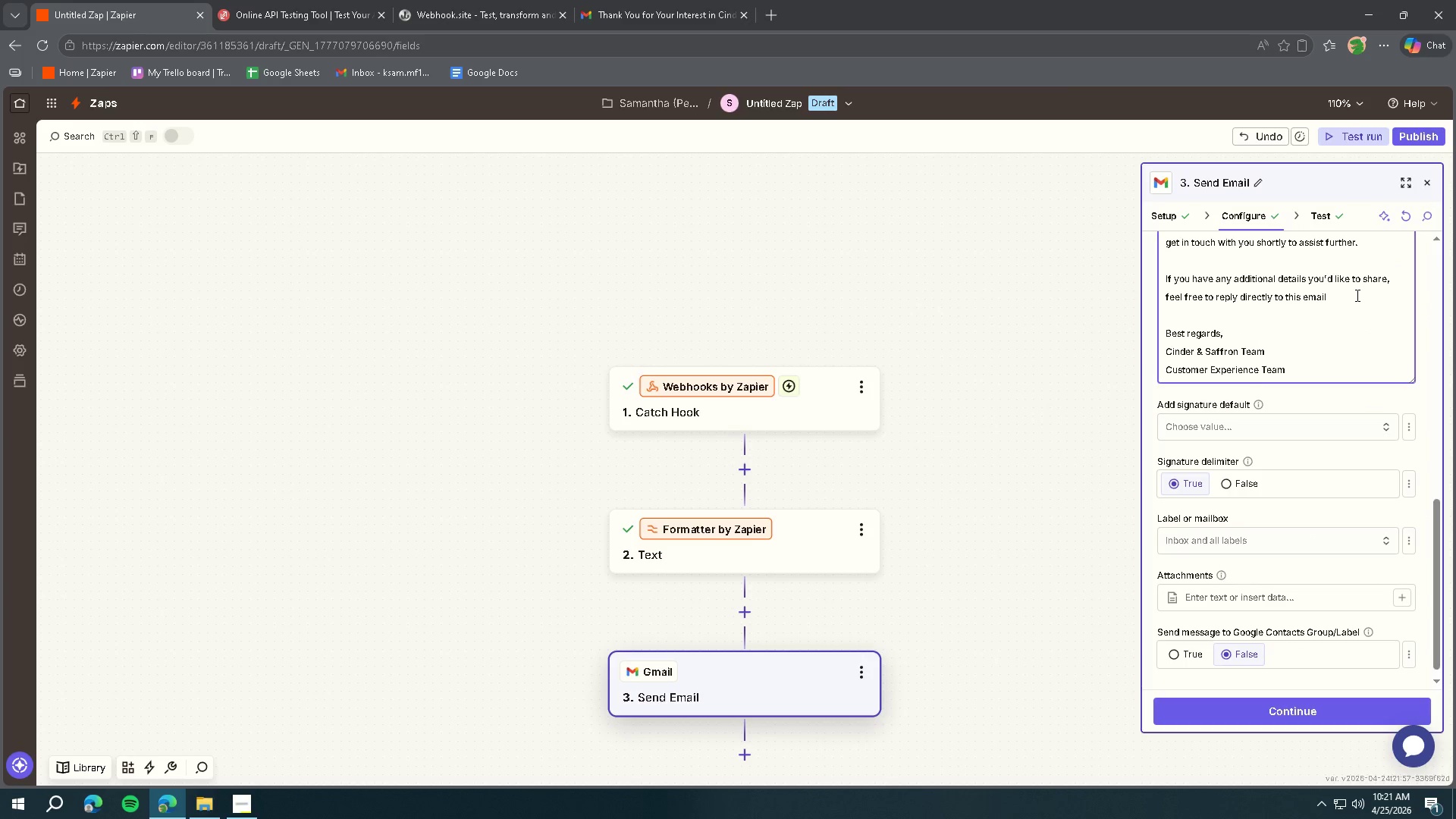 
wait(9.12)
 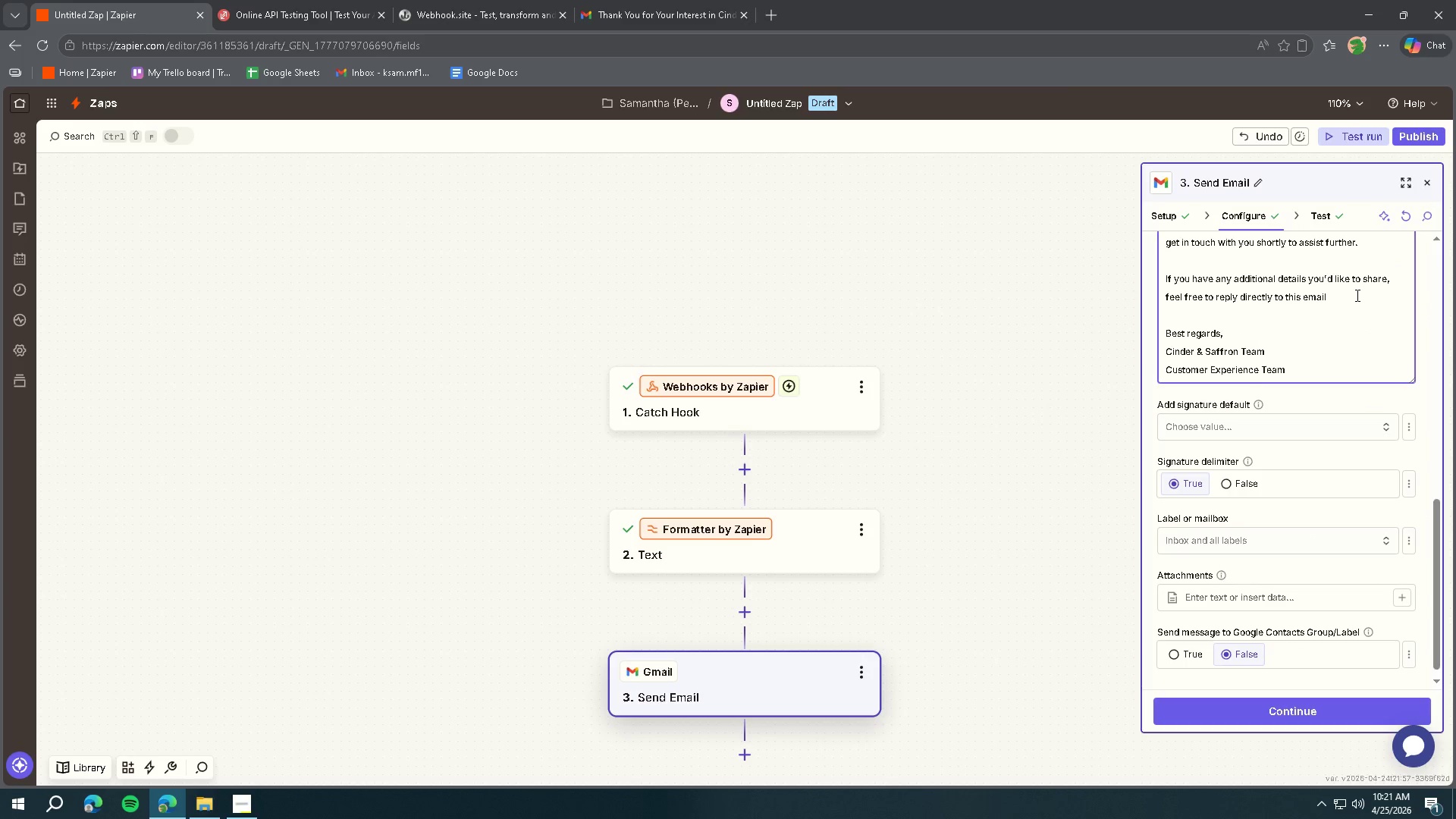 
scroll: coordinate [1359, 354], scroll_direction: up, amount: 1.0
 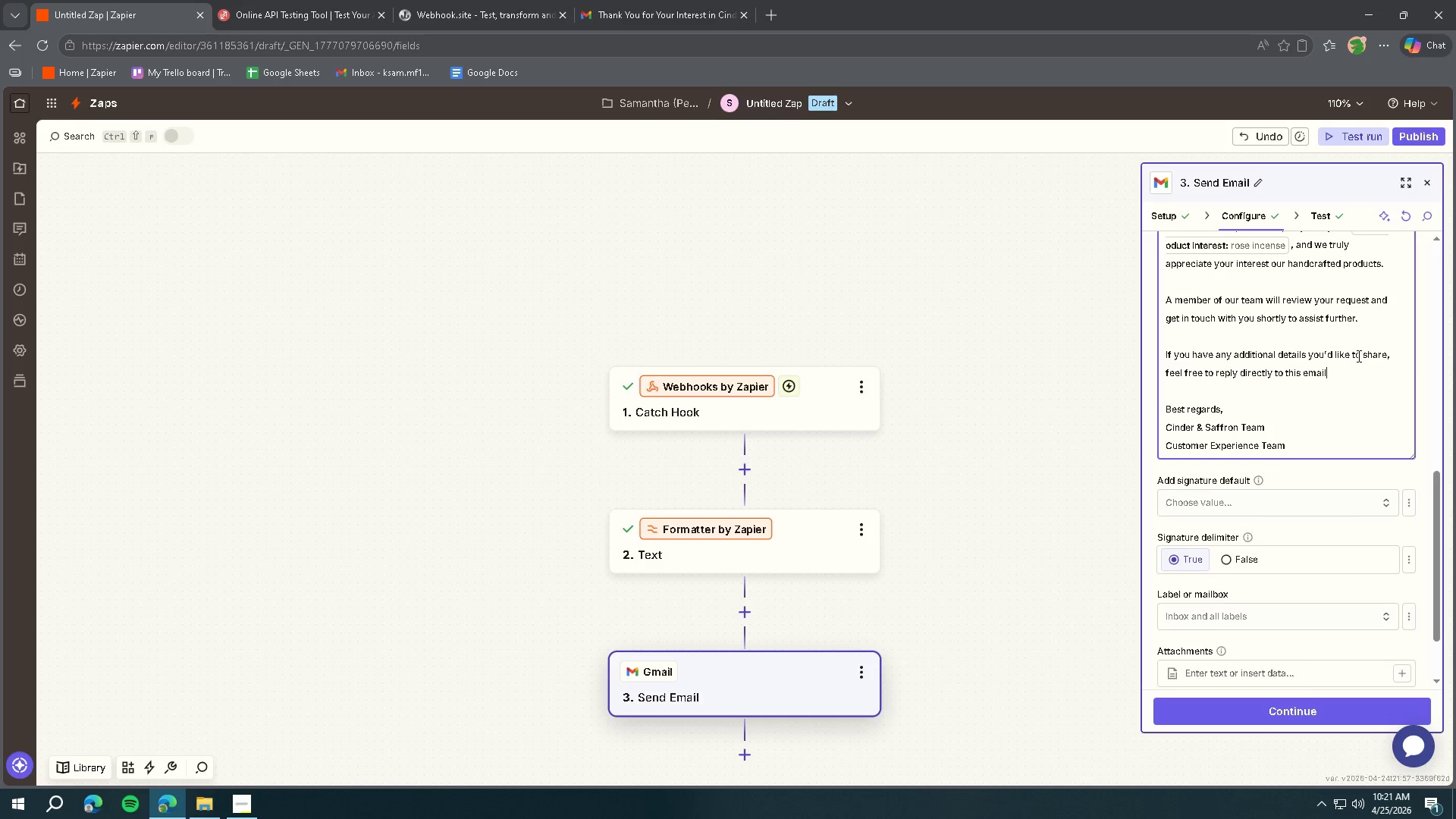 
key(Period)
 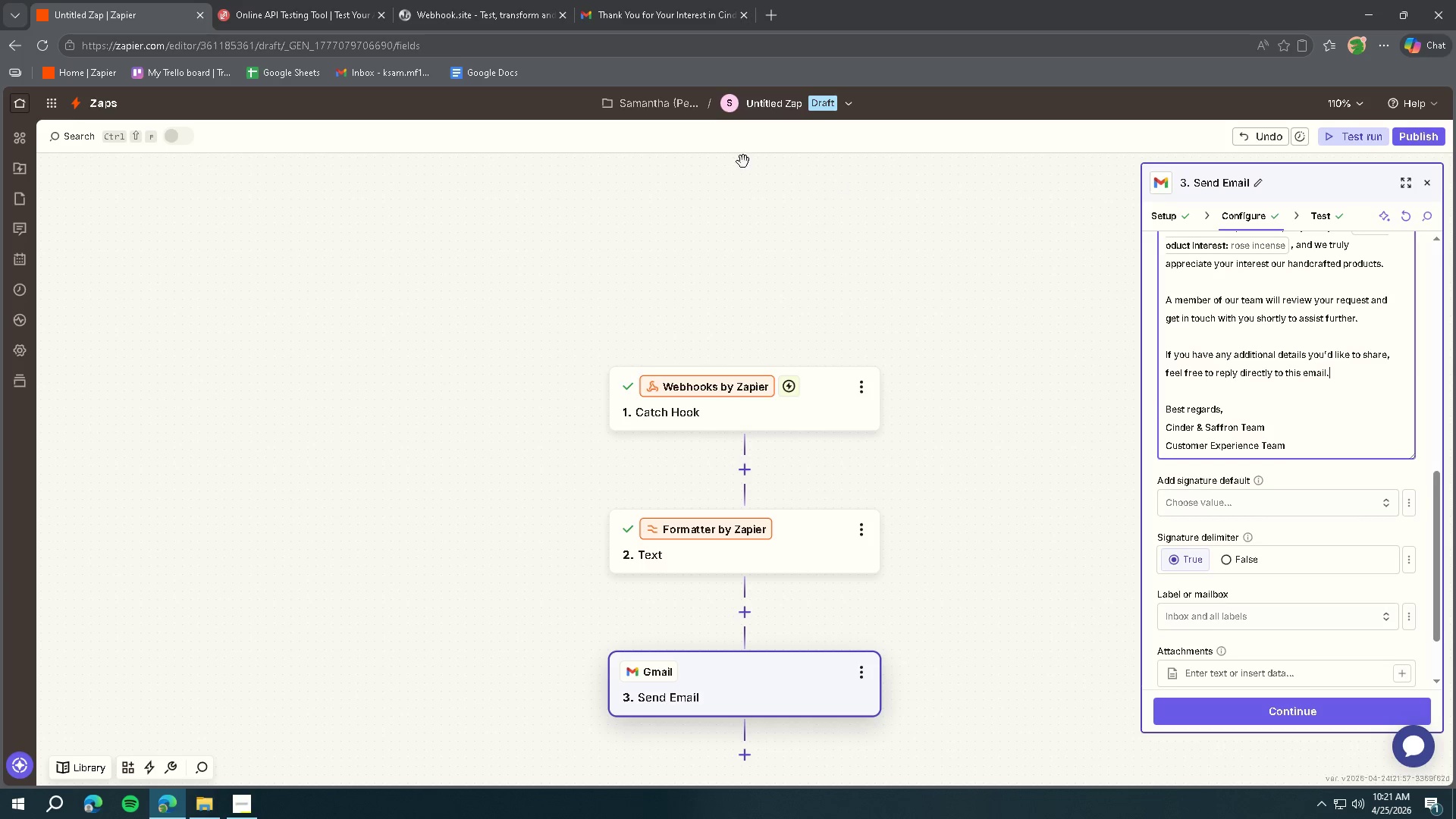 
left_click([617, 7])
 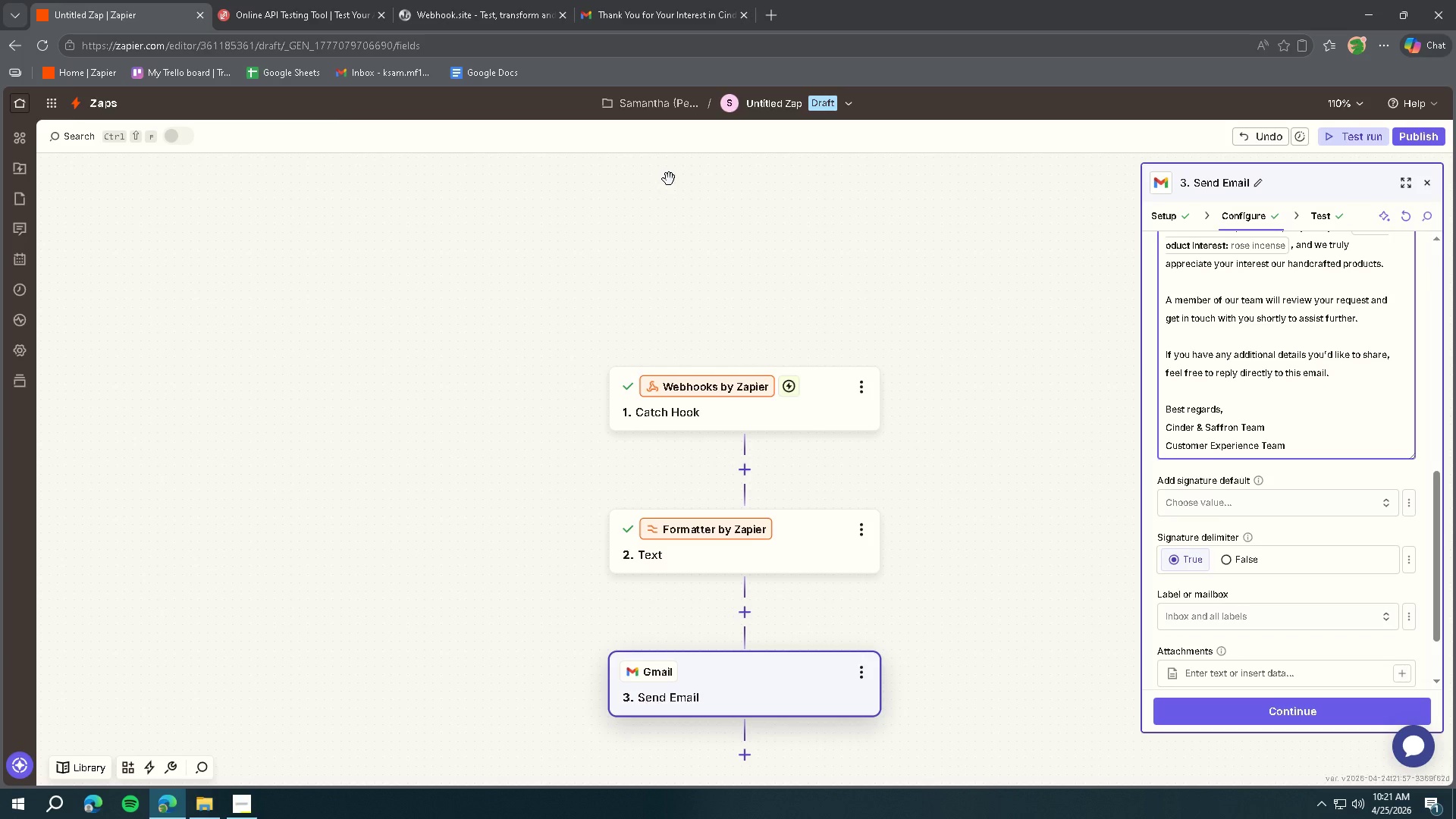 
wait(12.34)
 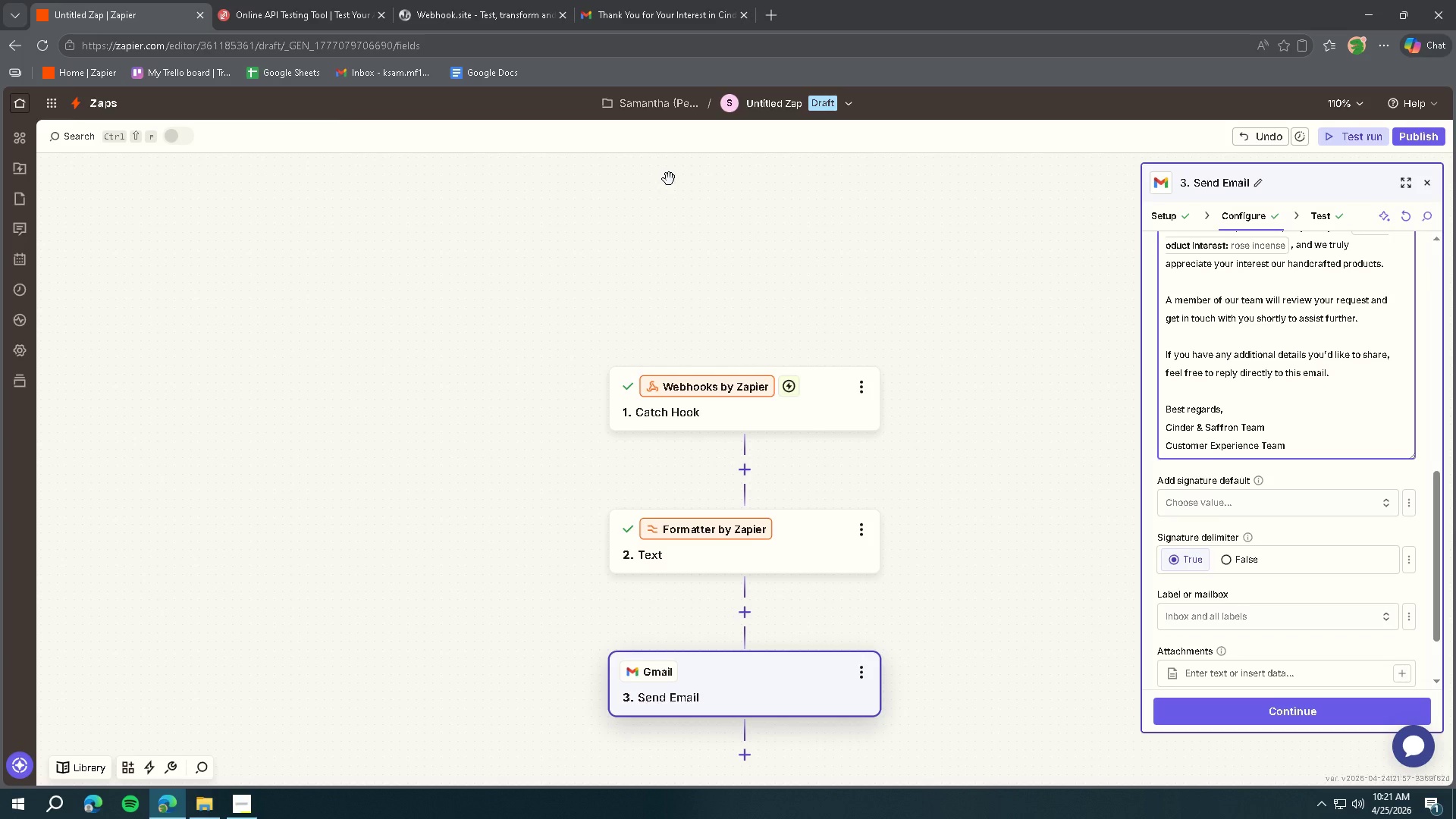 
left_click_drag(start_coordinate=[1188, 412], to_coordinate=[1169, 412])
 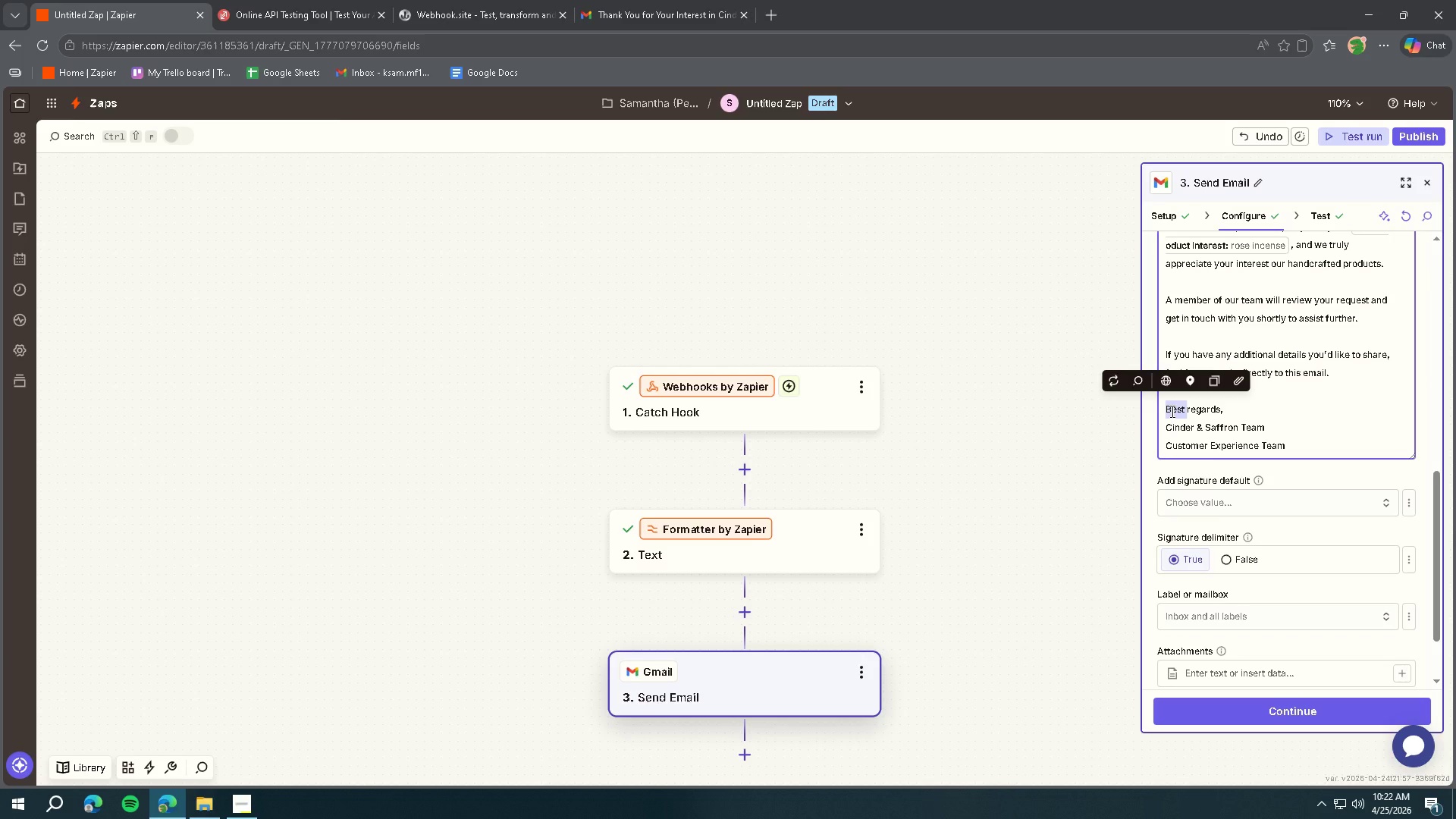 
type(Warm )
 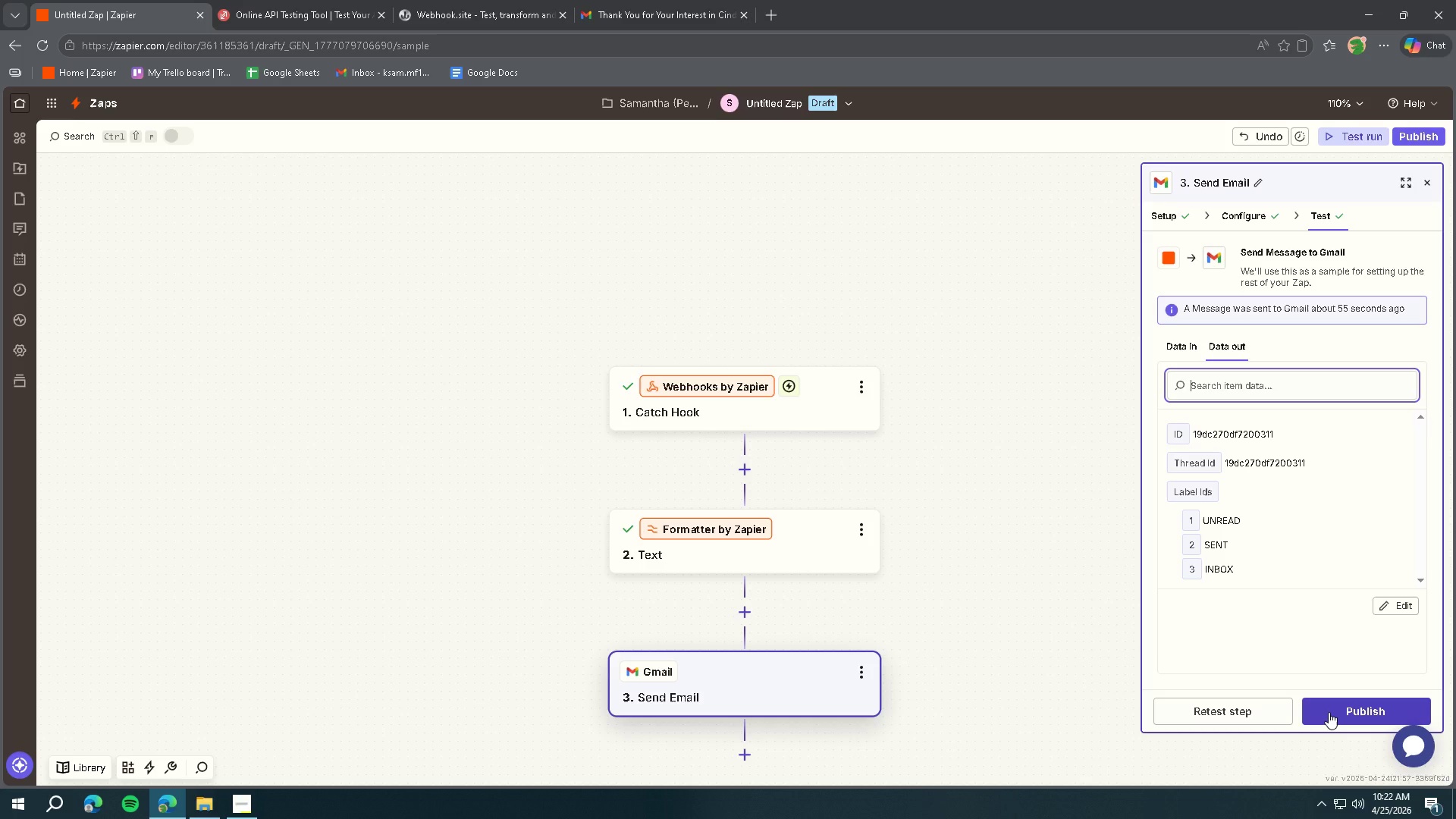 
wait(37.23)
 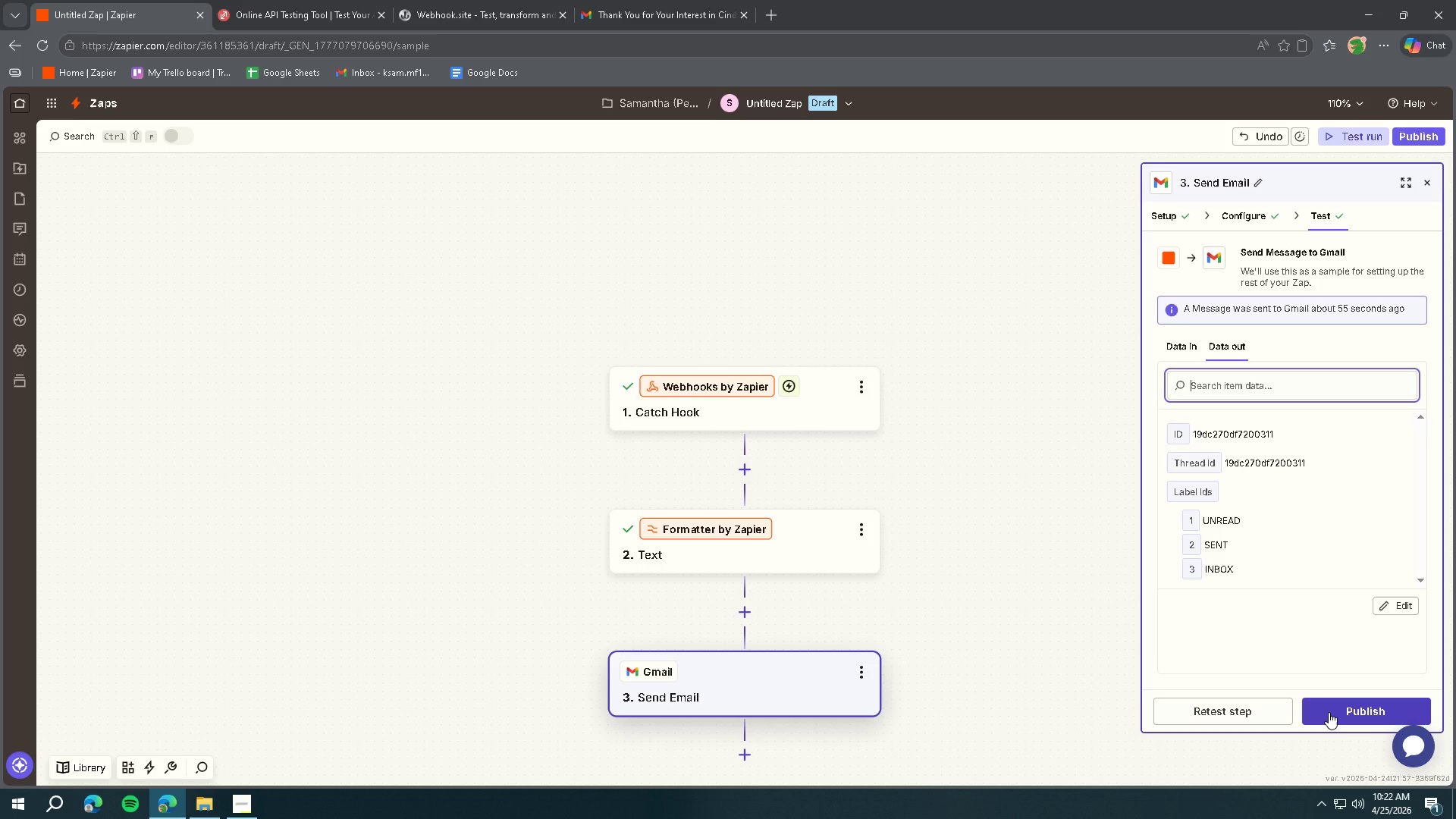 
left_click([338, 18])
 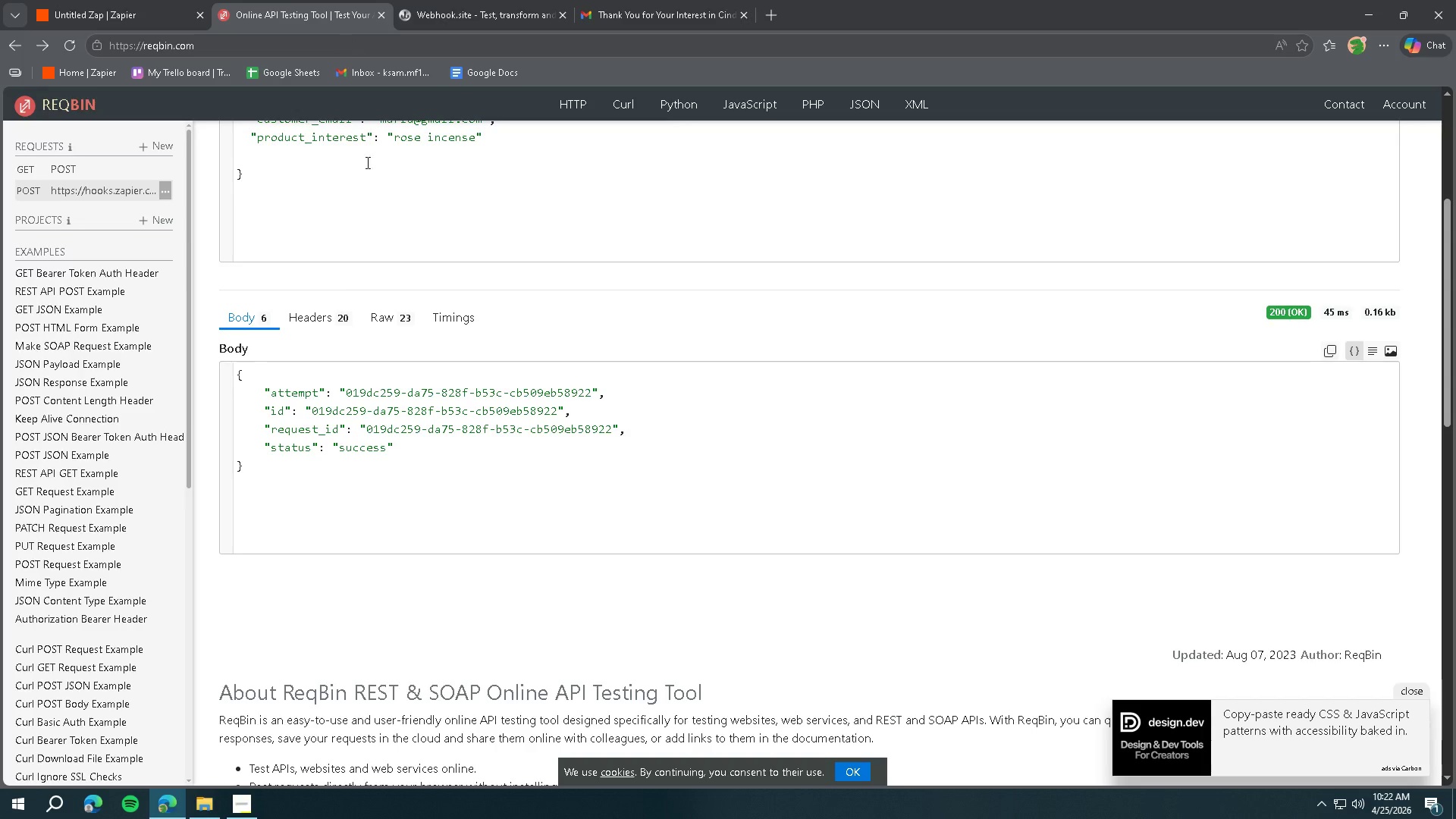 
scroll: coordinate [449, 359], scroll_direction: up, amount: 5.0
 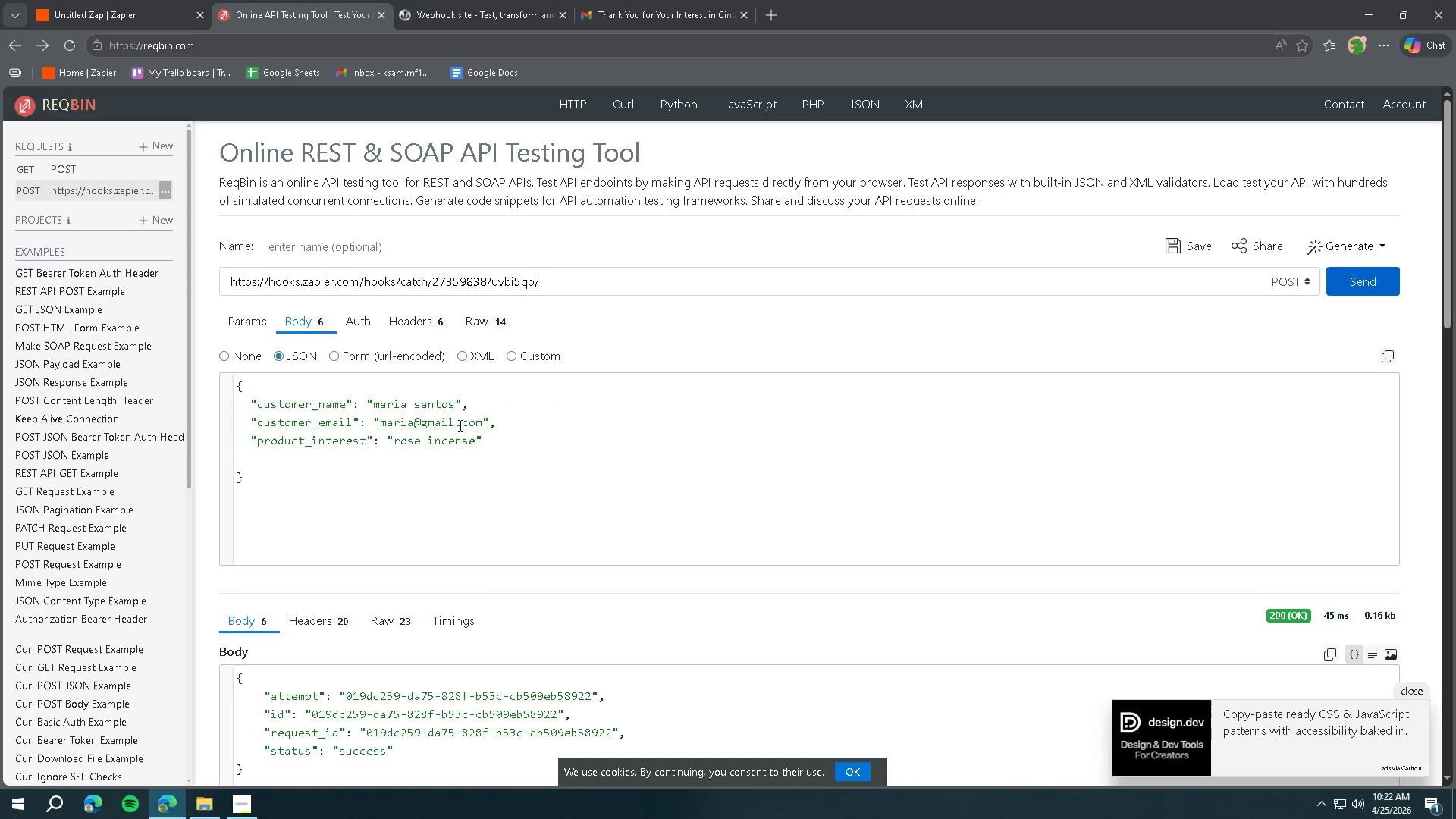 
left_click_drag(start_coordinate=[375, 406], to_coordinate=[456, 408])
 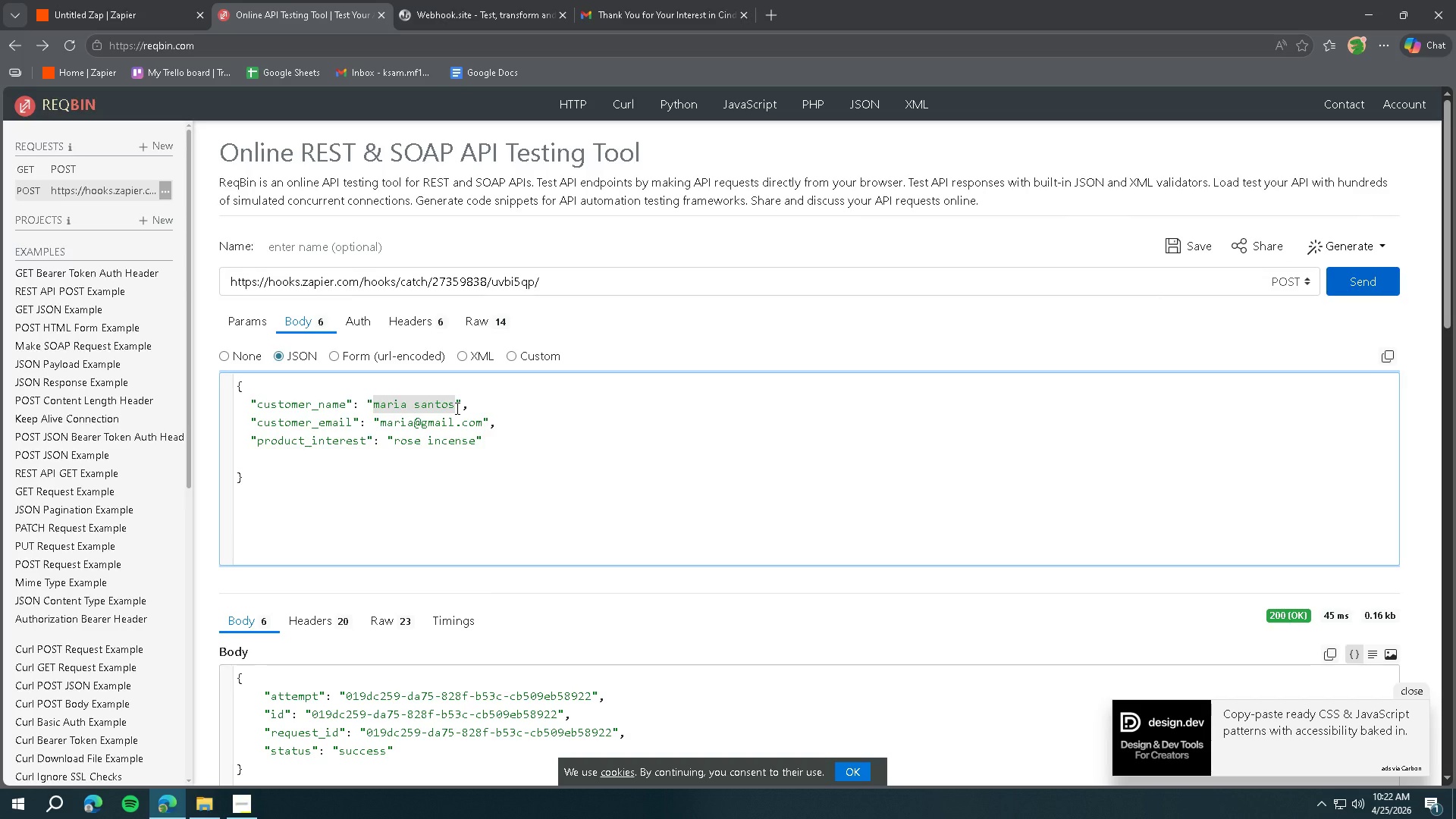 
type(juan dela cruz)
 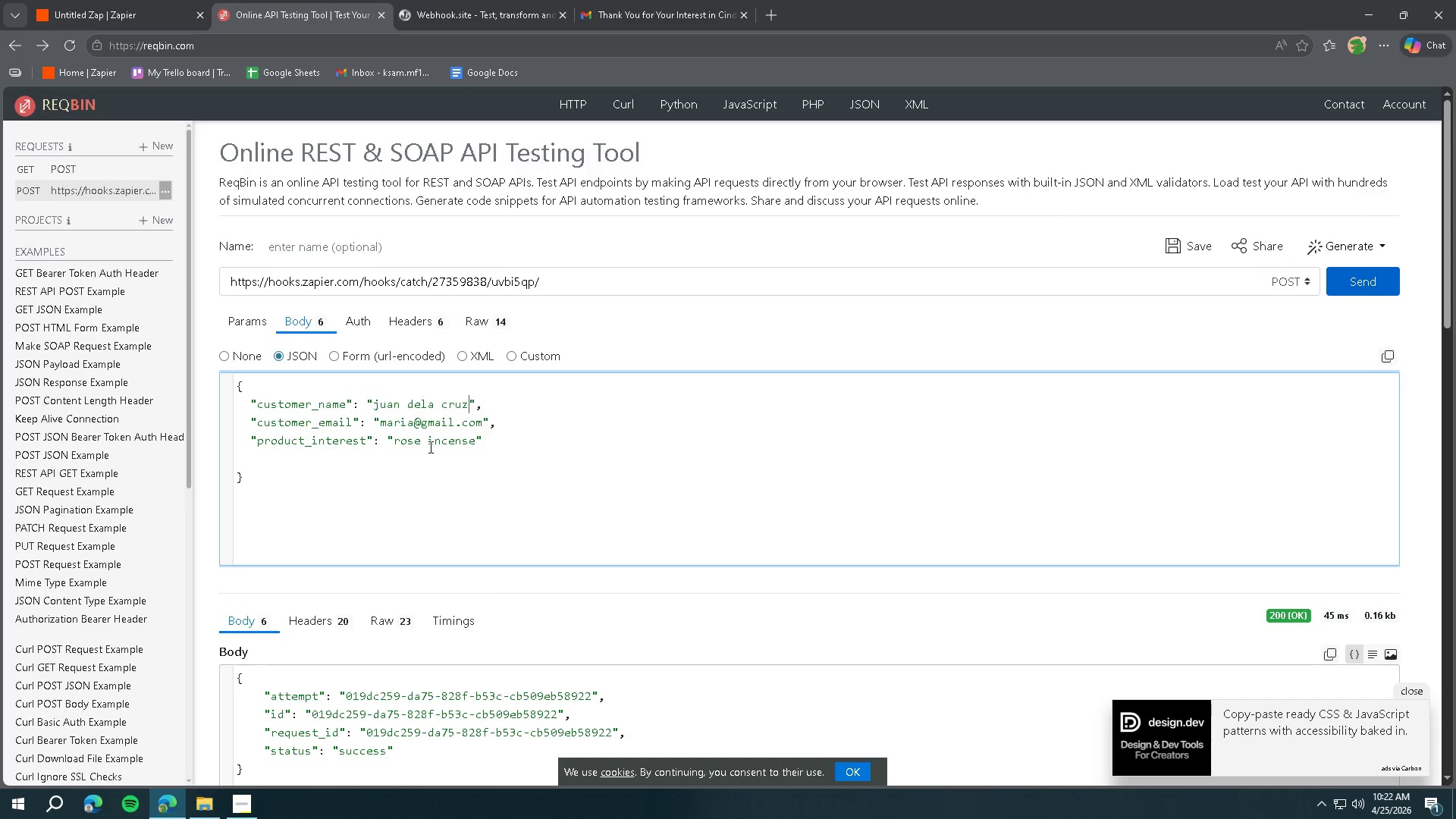 
left_click_drag(start_coordinate=[411, 426], to_coordinate=[381, 426])
 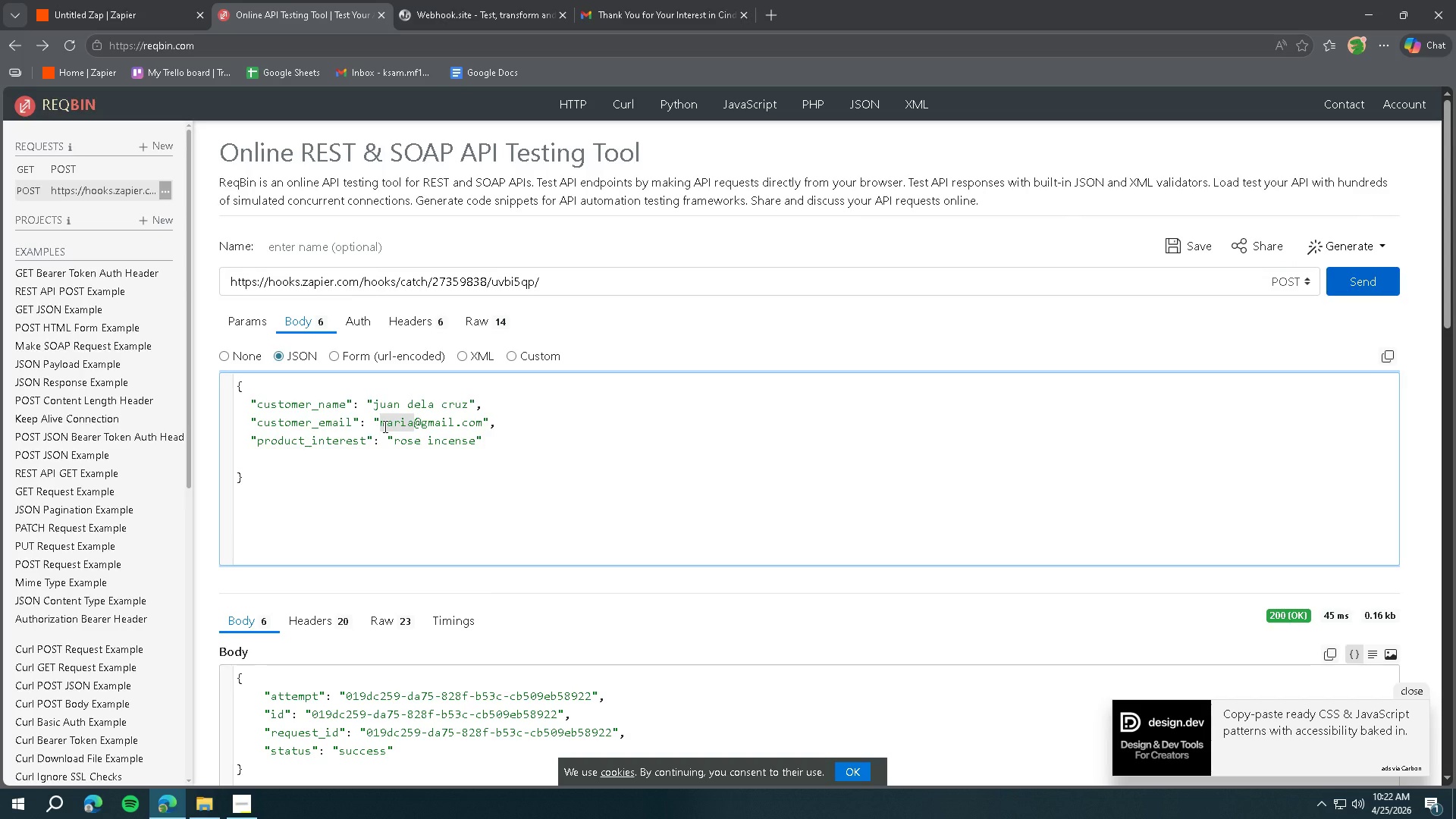 
type(juandela)
 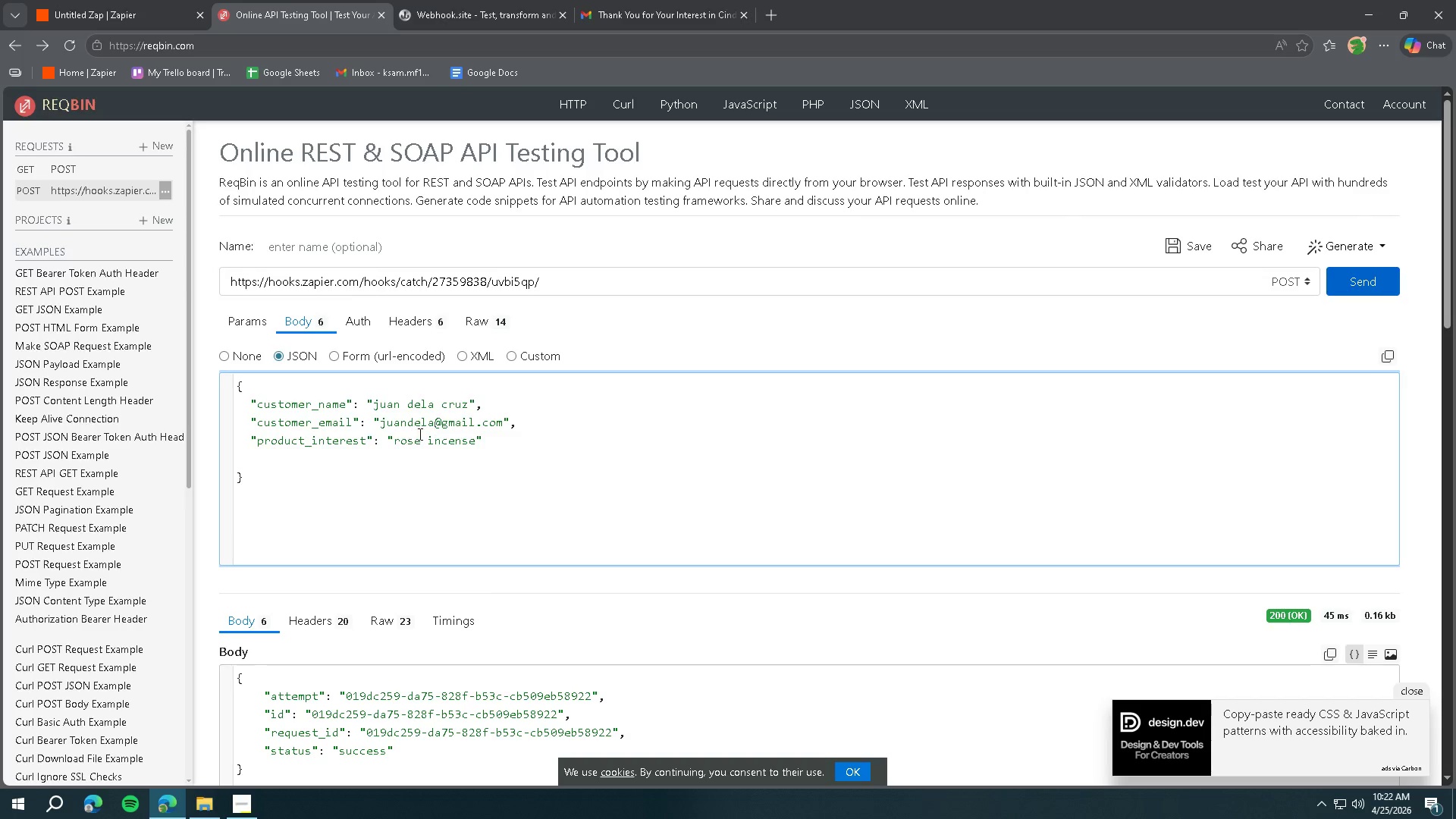 
left_click([454, 438])
 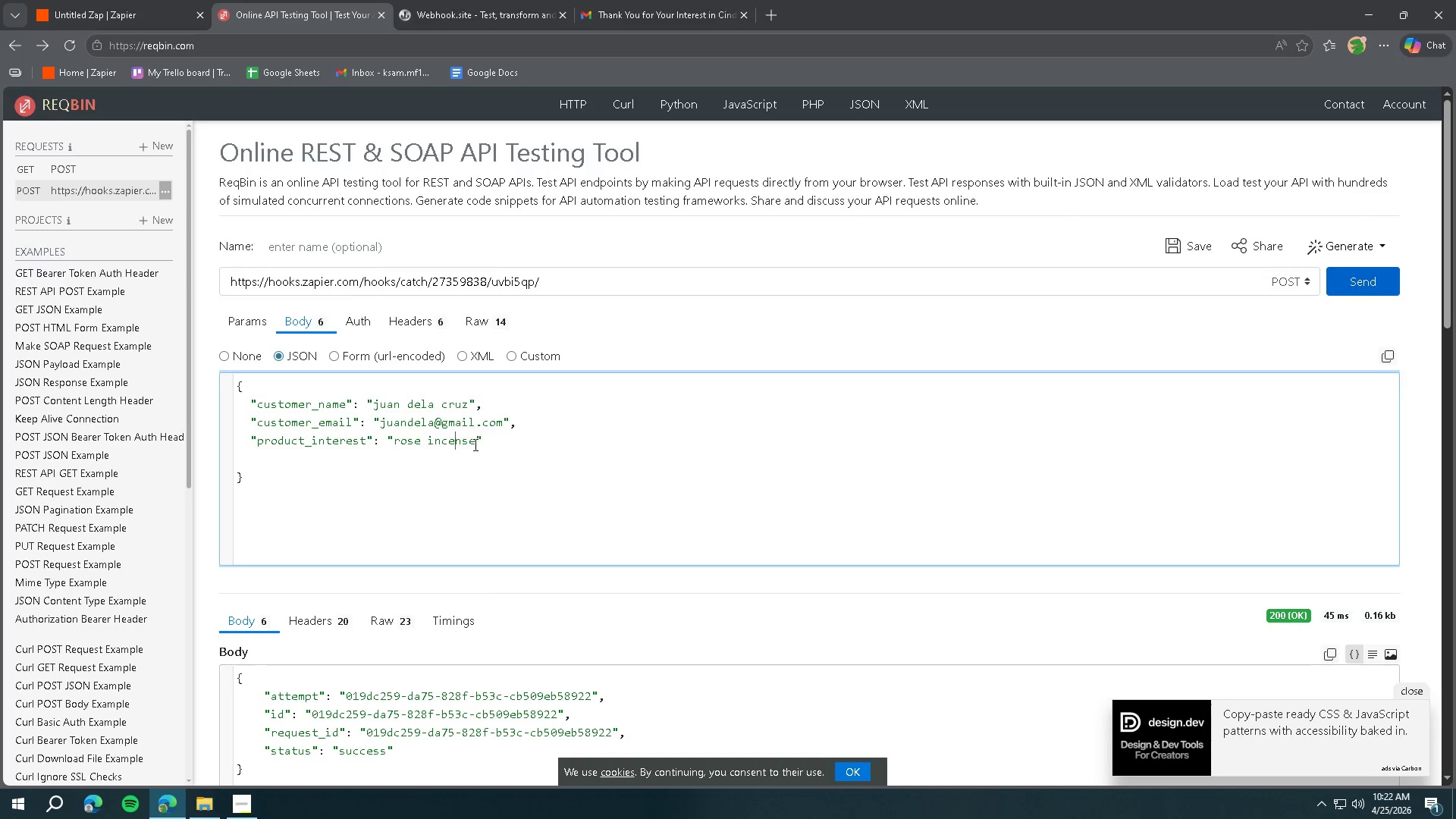 
left_click_drag(start_coordinate=[475, 443], to_coordinate=[395, 444])
 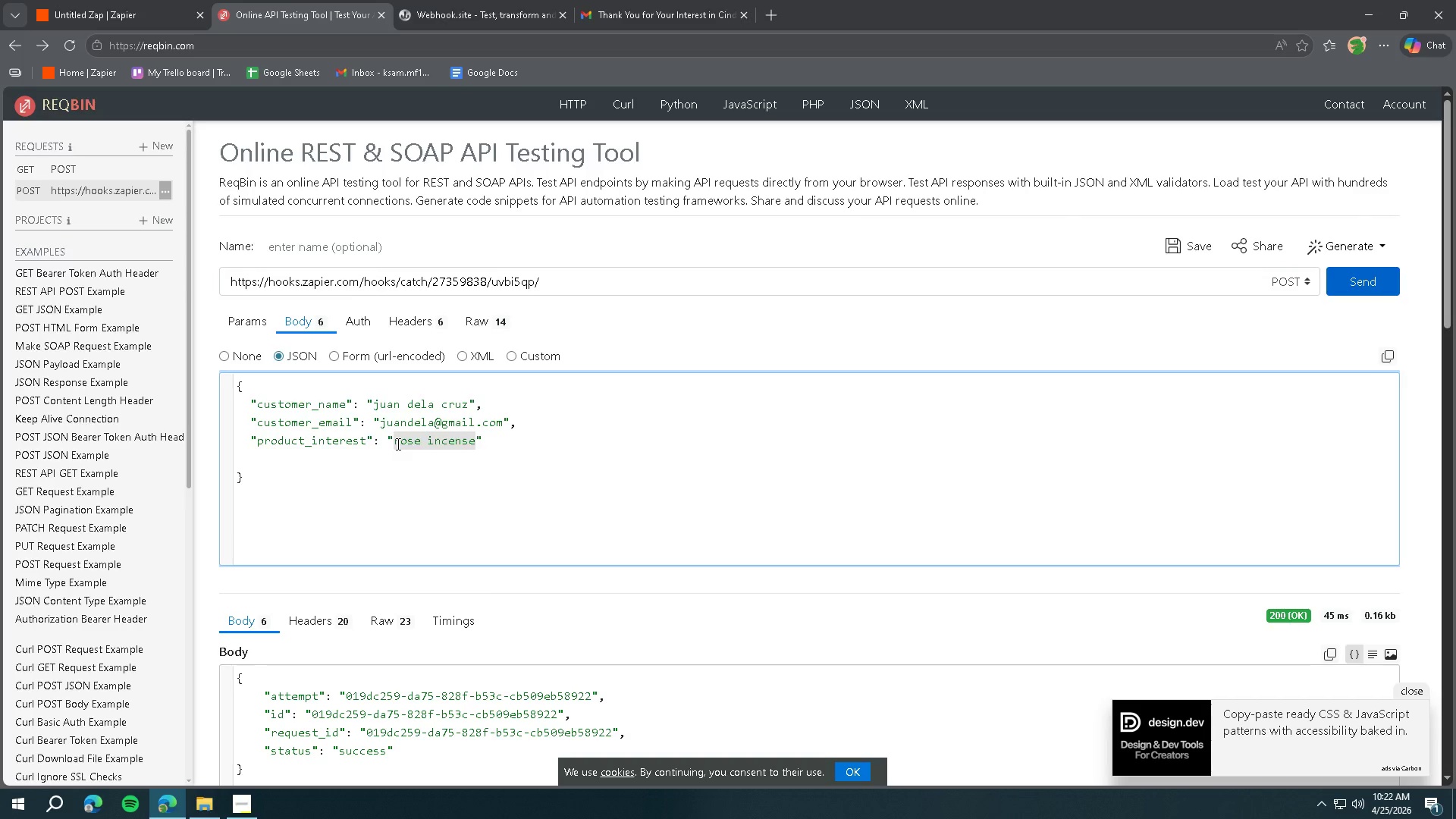 
type(charcoal planter)
 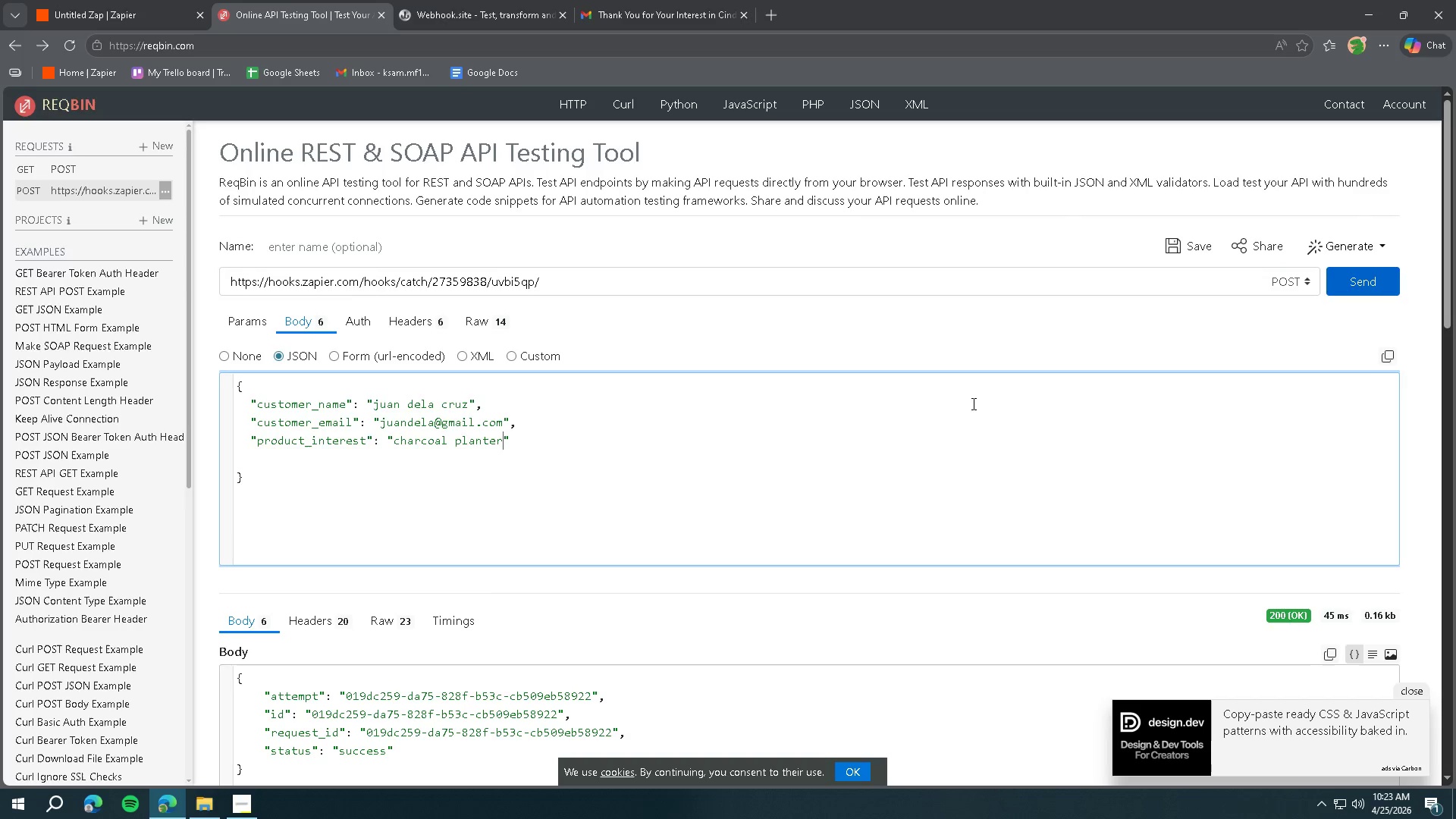 
left_click([1344, 278])
 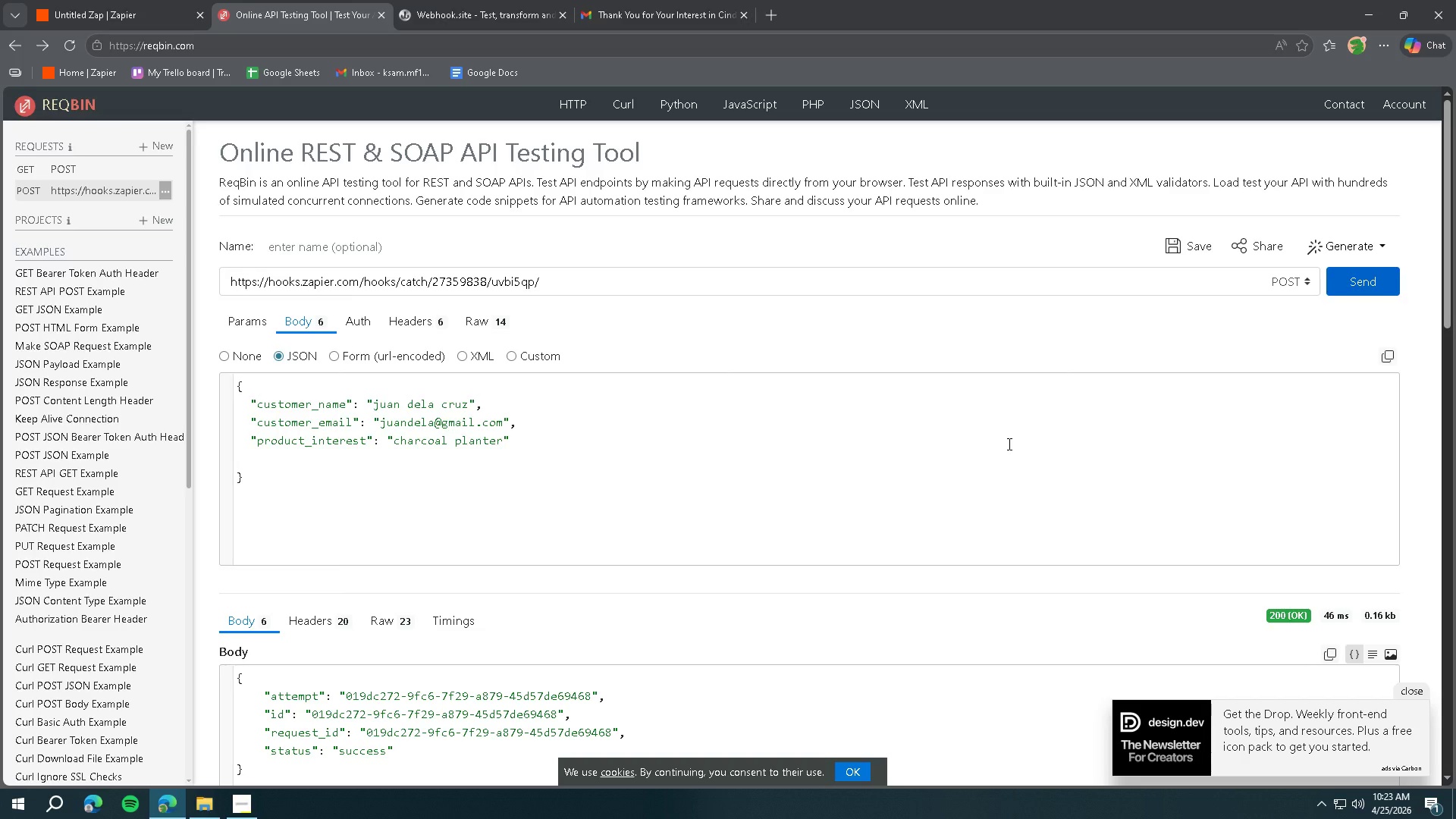 
scroll: coordinate [726, 468], scroll_direction: down, amount: 1.0
 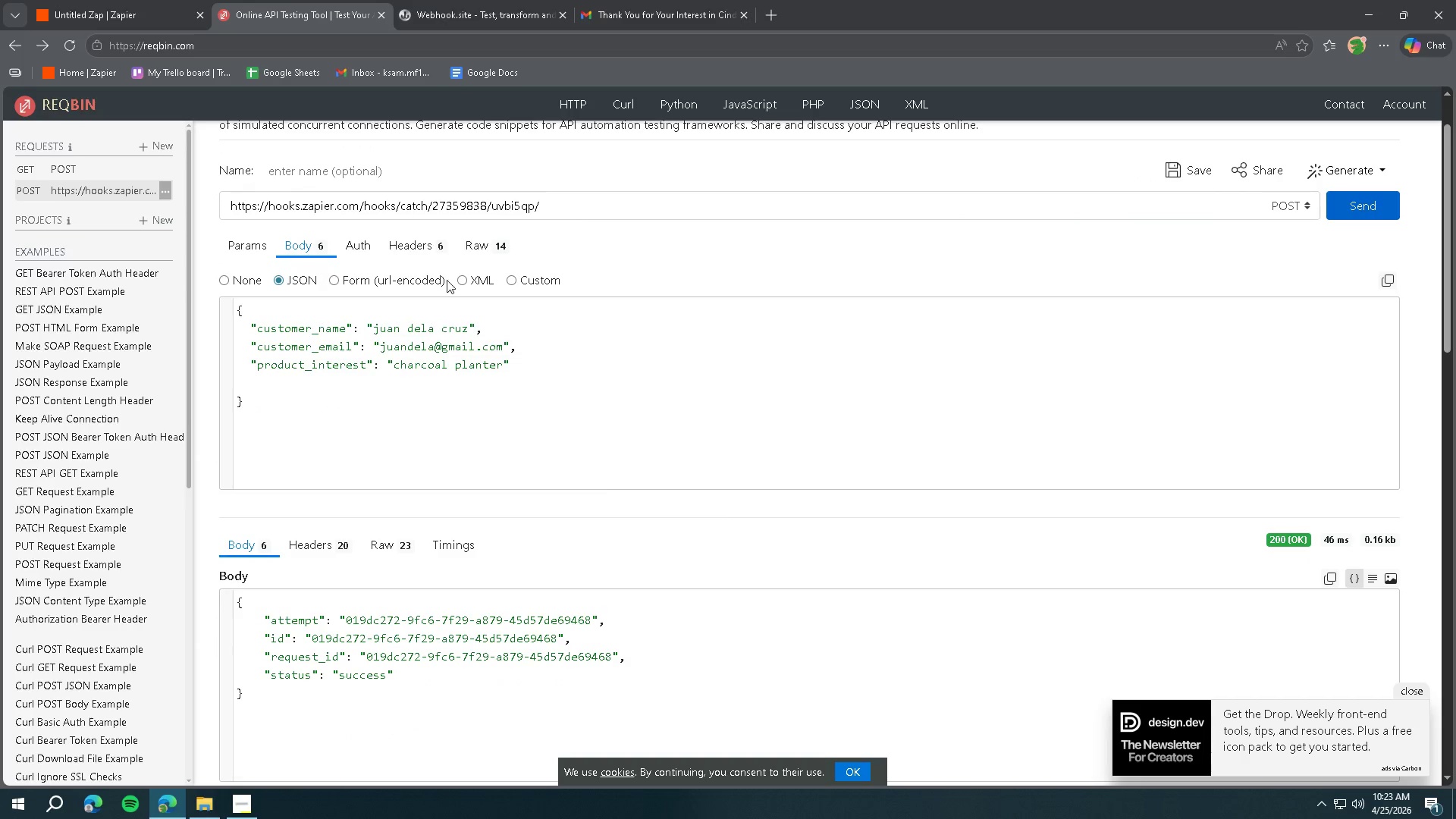 
left_click([128, 21])
 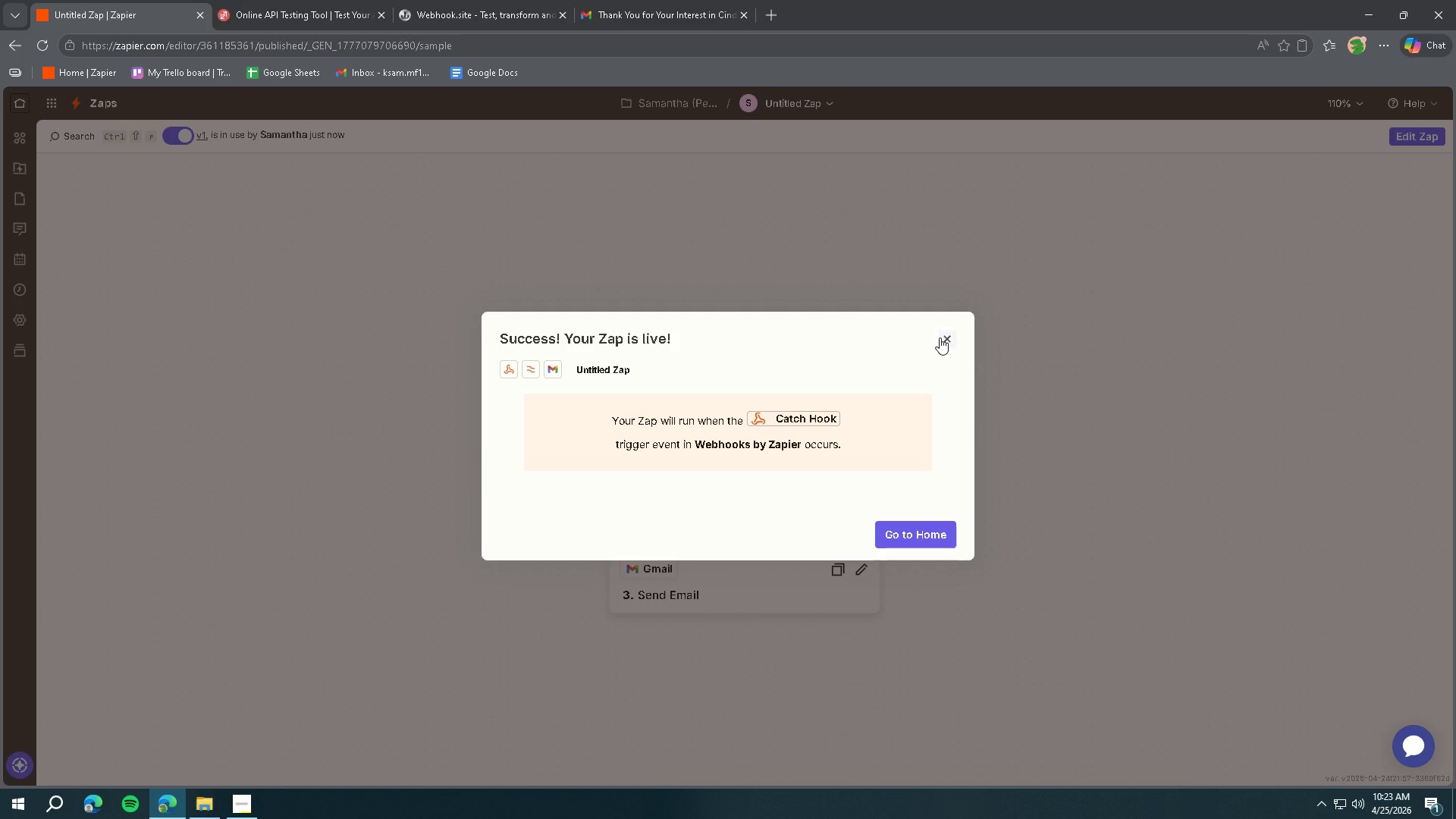 
wait(6.16)
 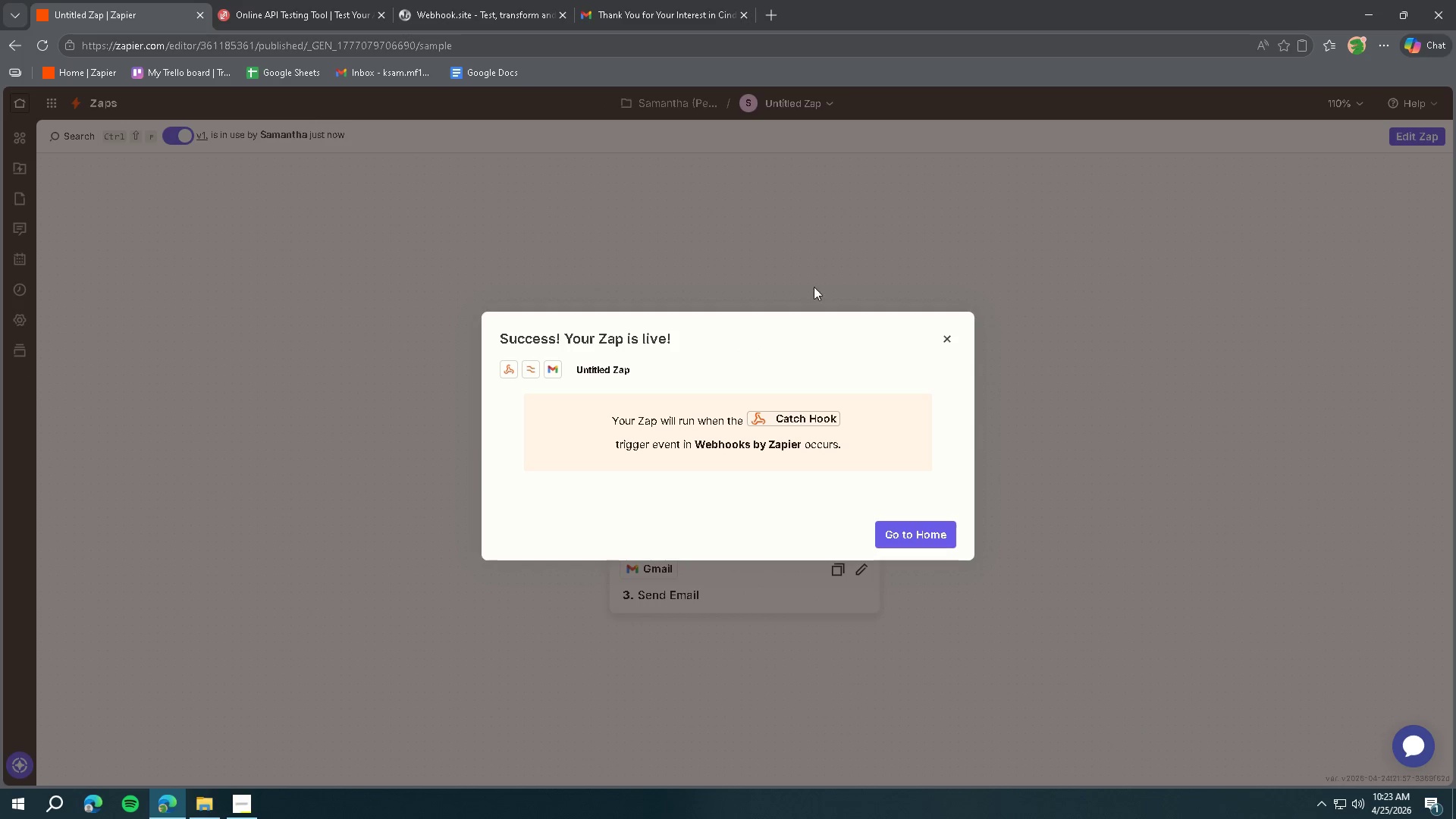 
left_click([940, 337])
 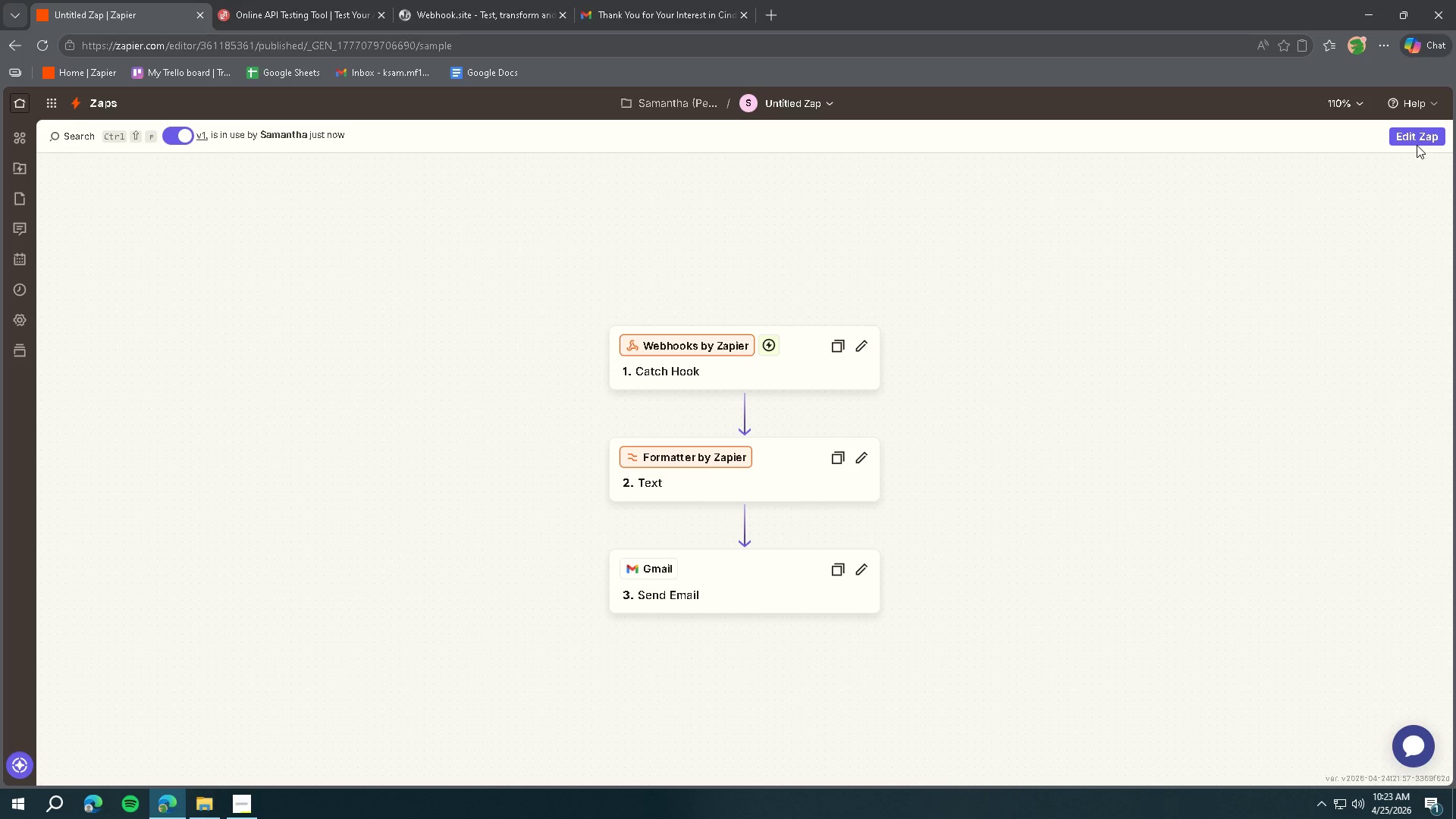 
left_click([1415, 141])
 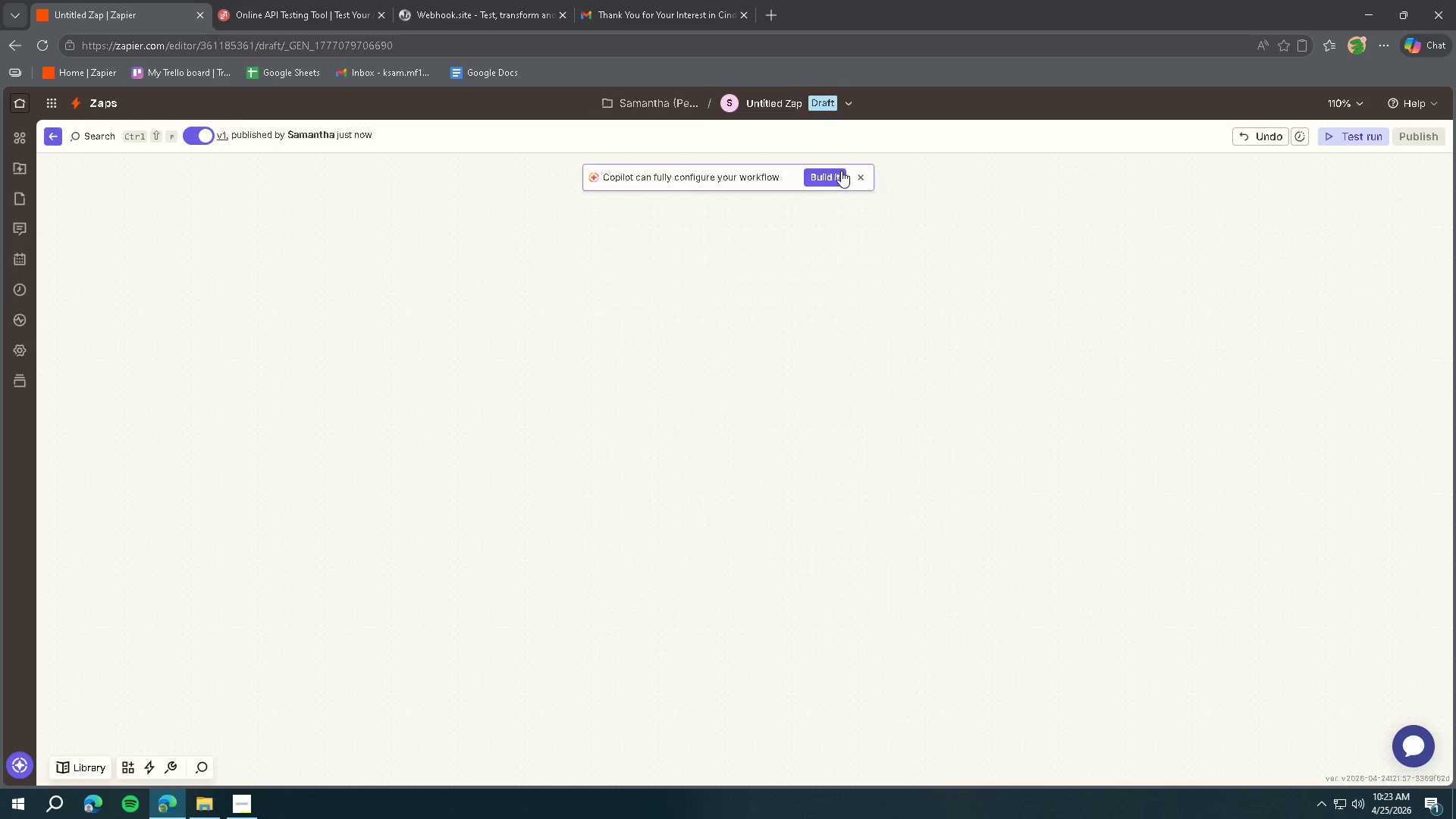 
left_click([662, 19])
 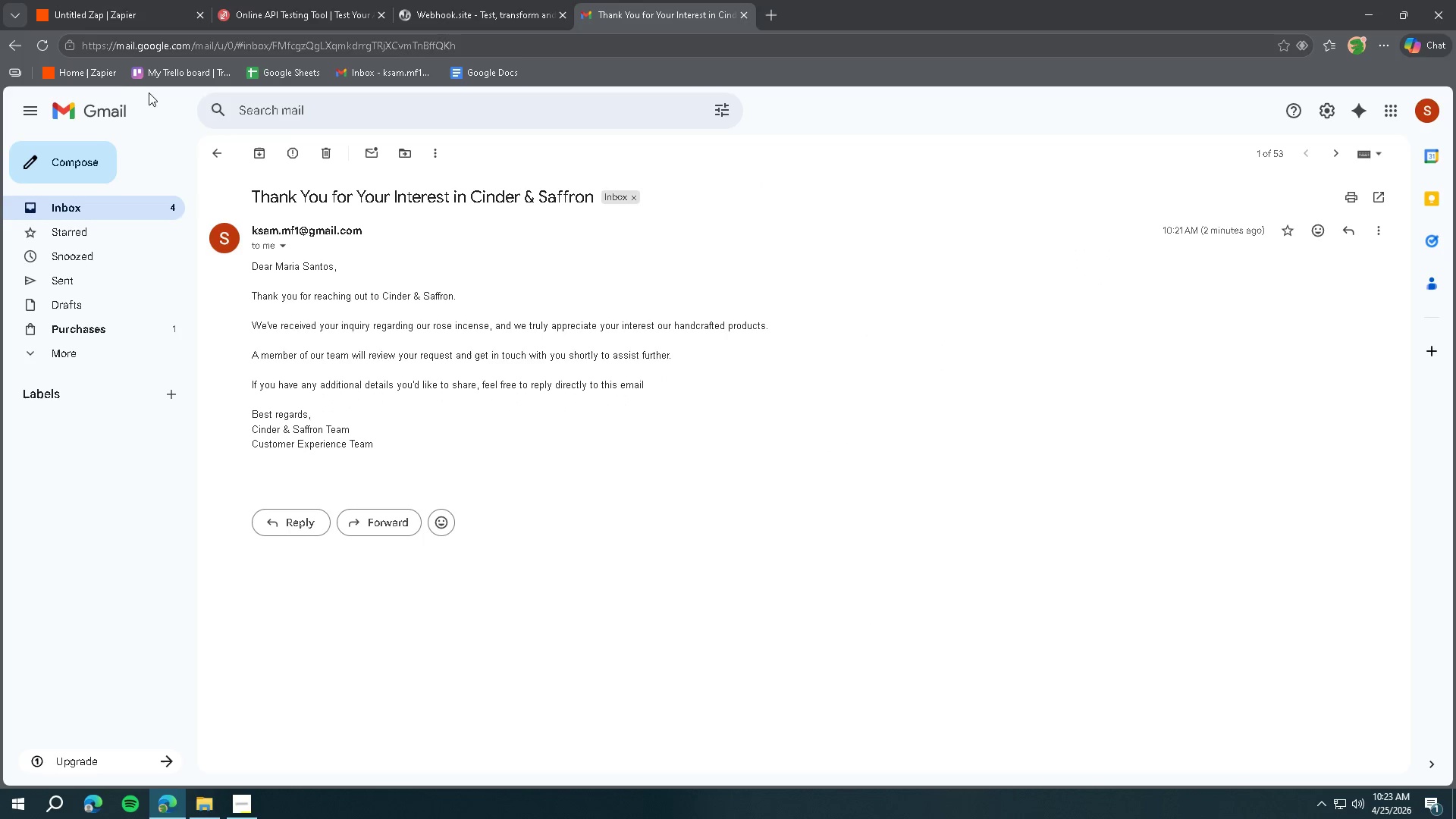 
double_click([115, 109])
 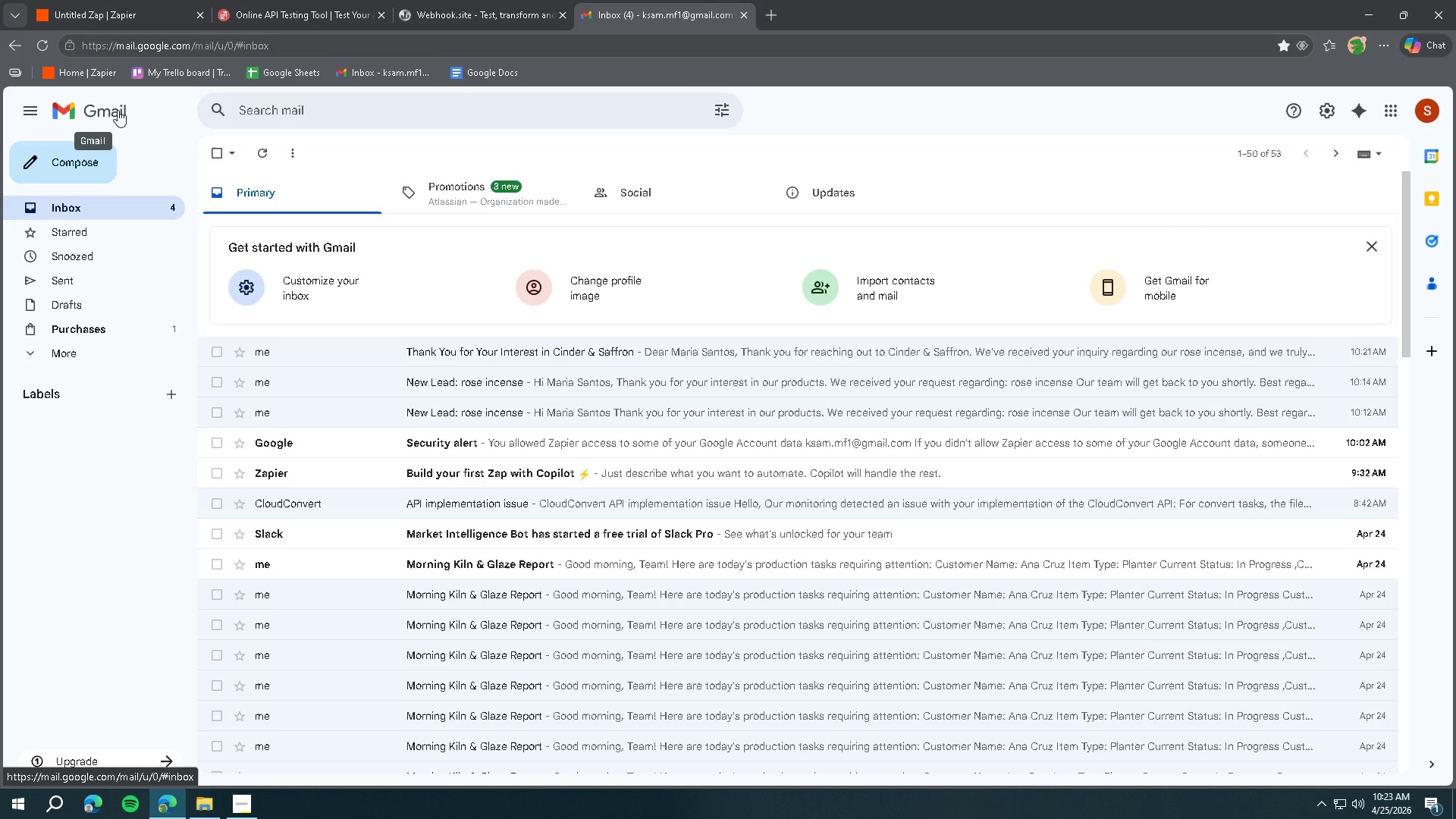 
left_click([118, 110])
 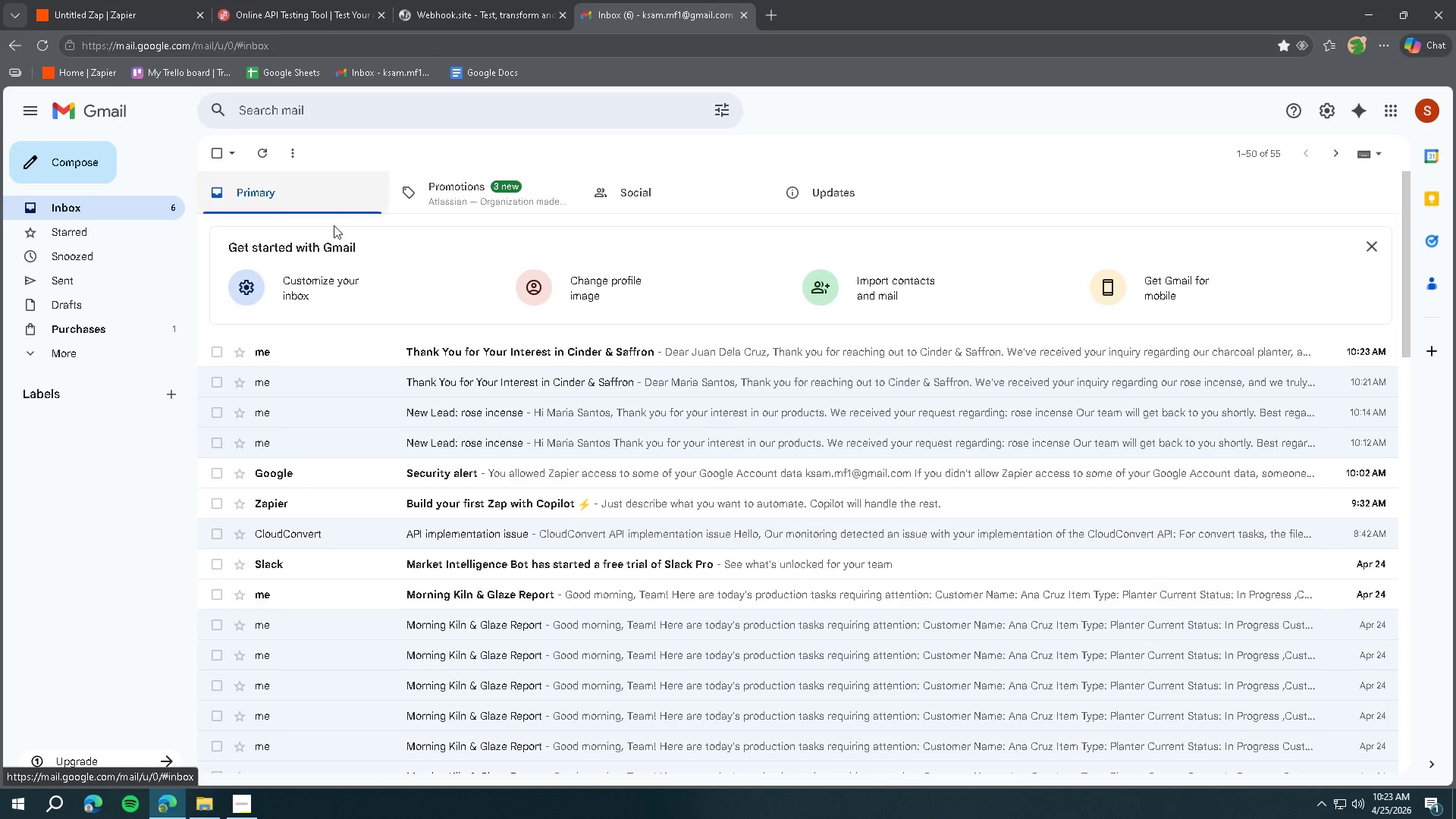 
left_click([556, 351])
 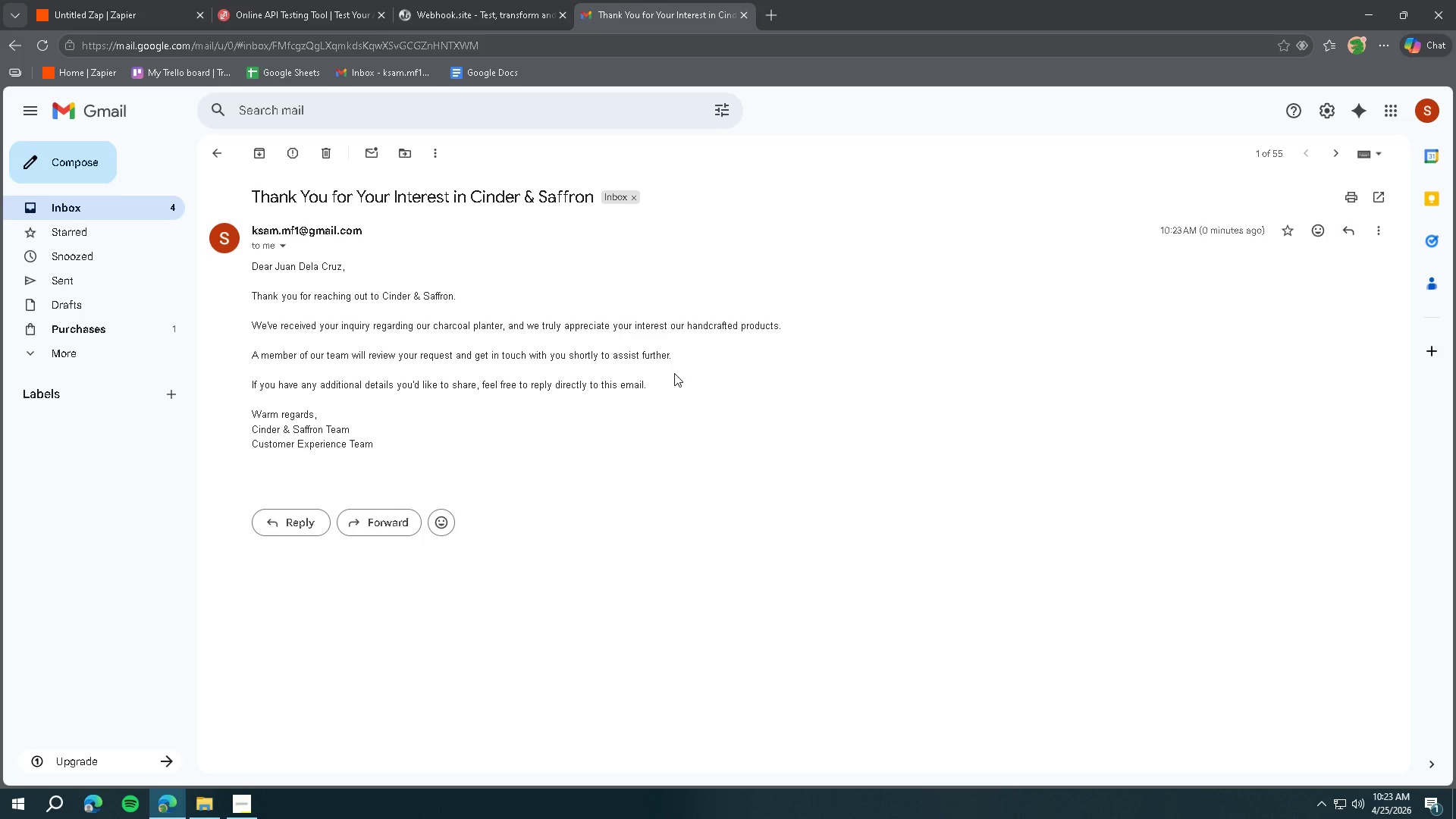 
wait(5.78)
 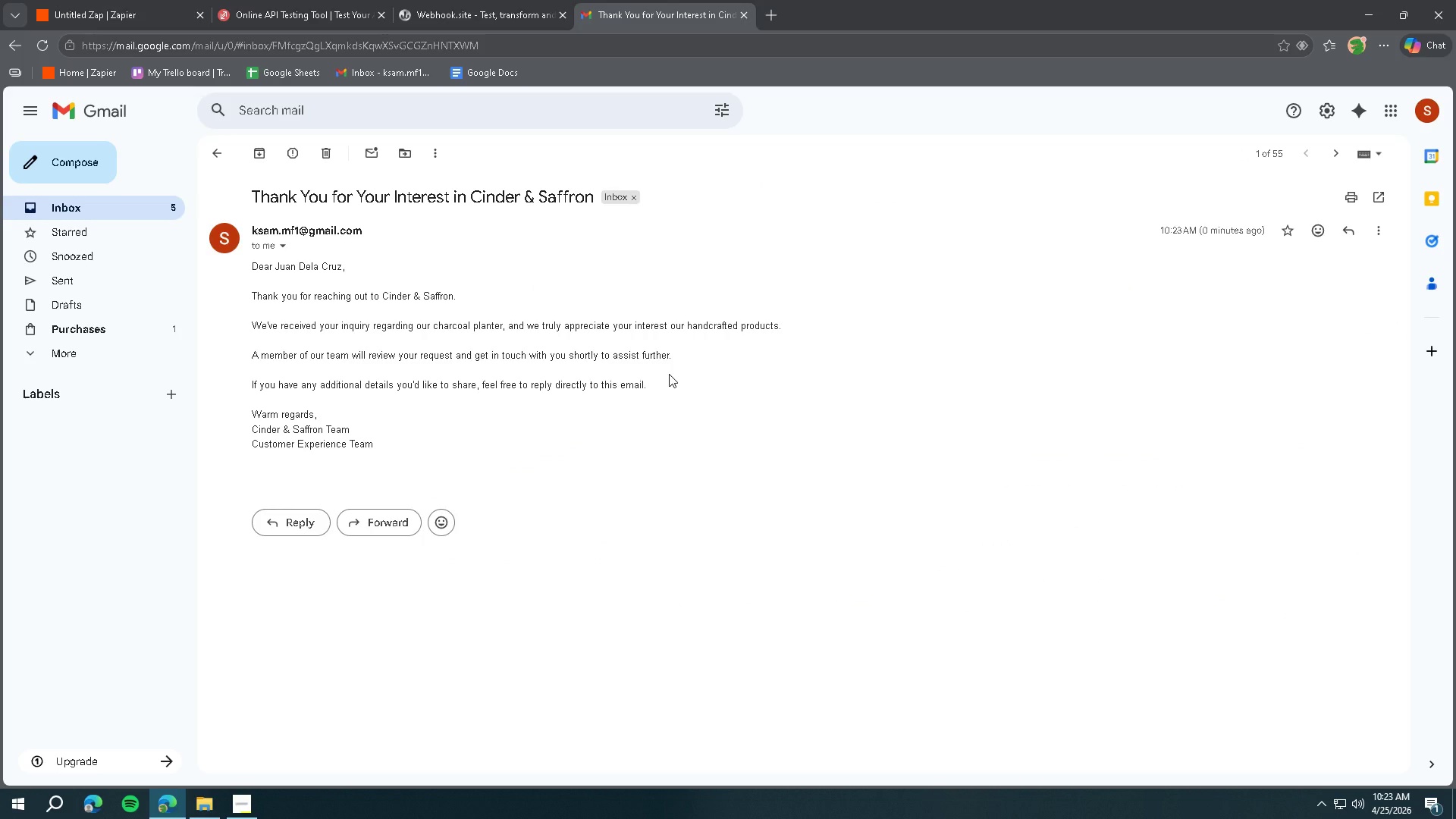 
left_click([283, 246])
 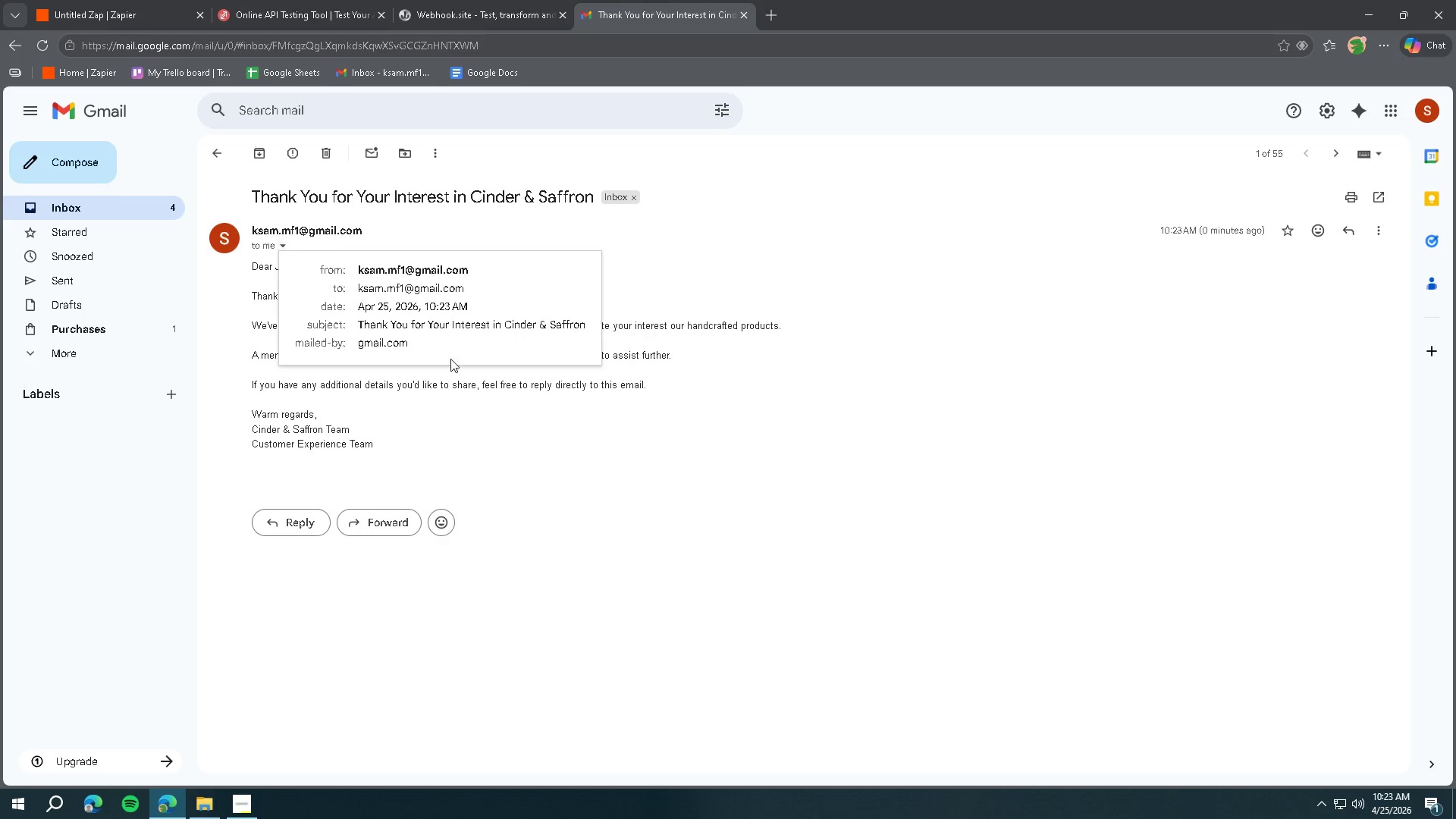 
left_click([689, 484])
 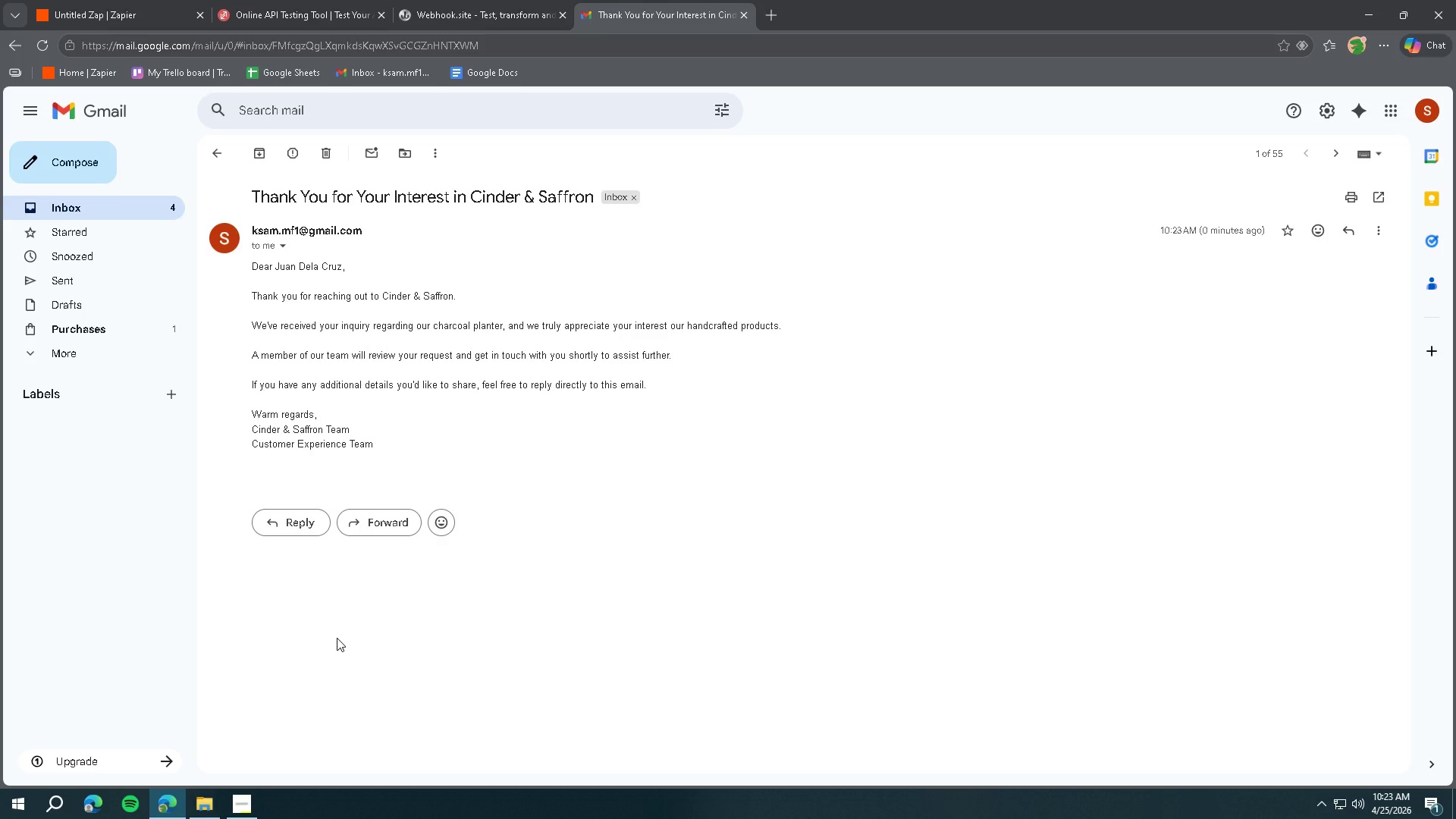 
wait(12.81)
 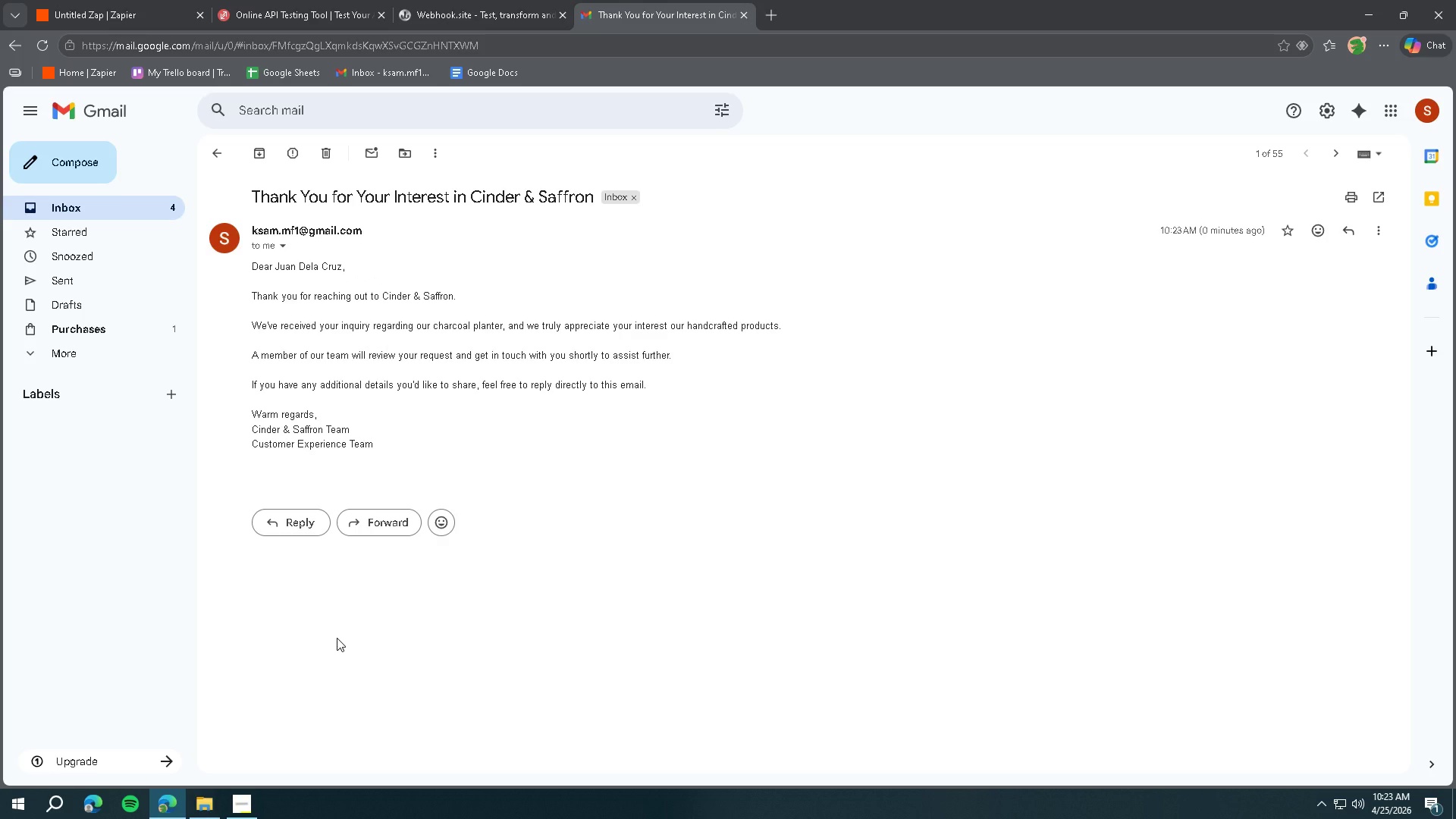 
left_click([232, 805])